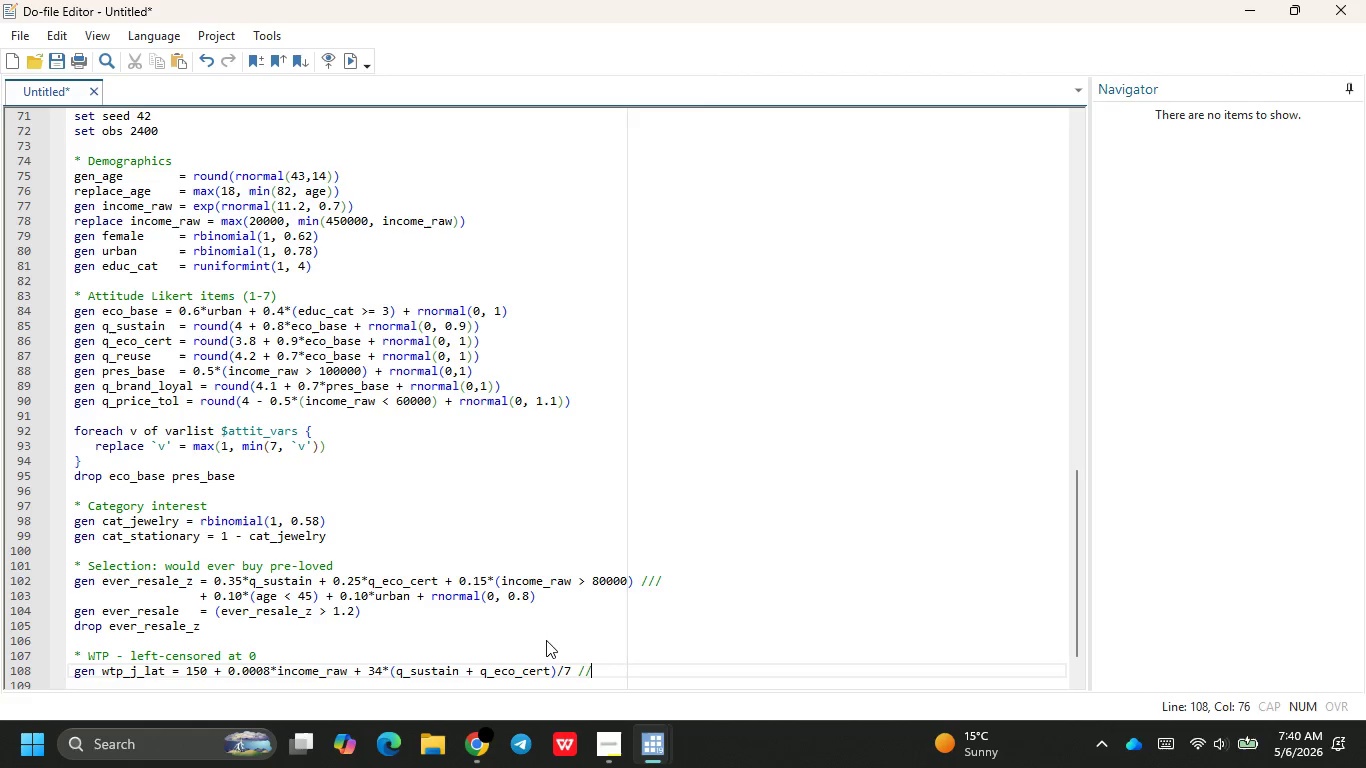 
key(Slash)
 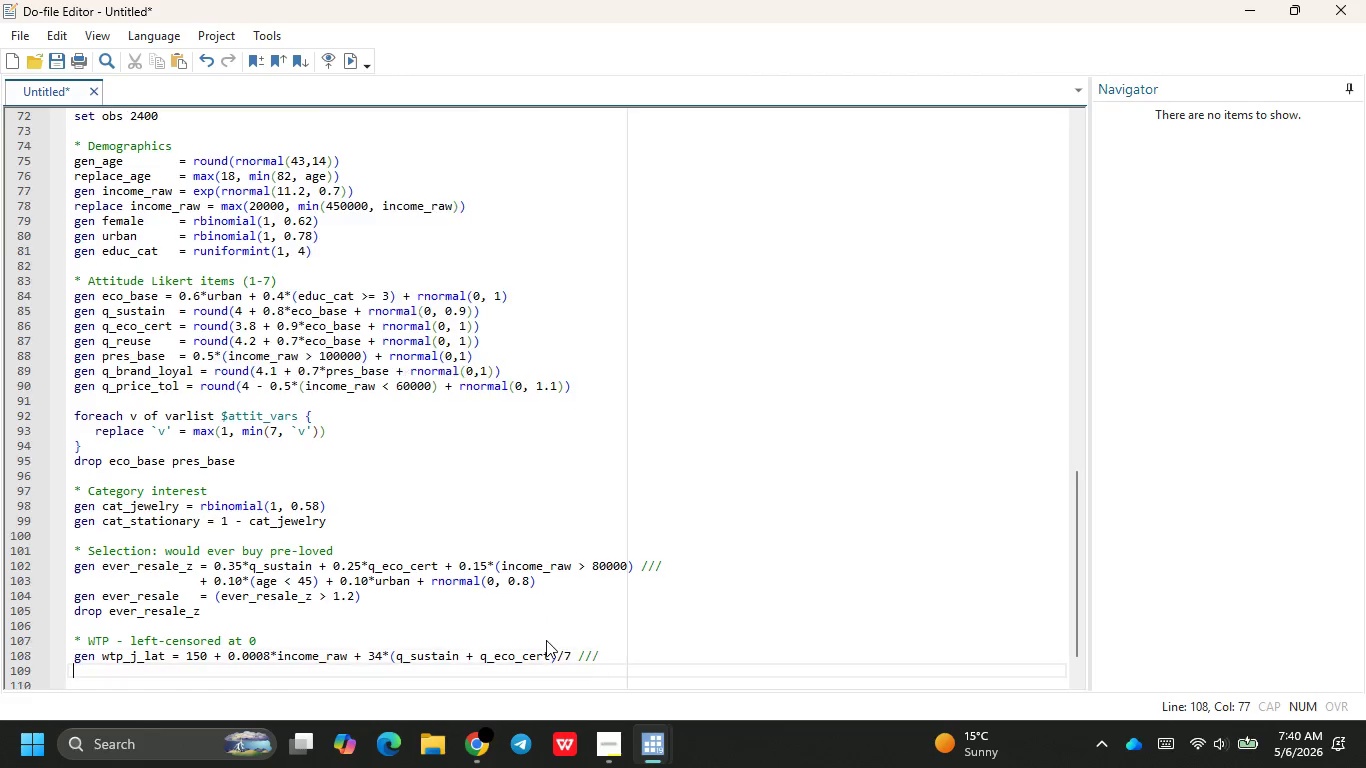 
key(Enter)
 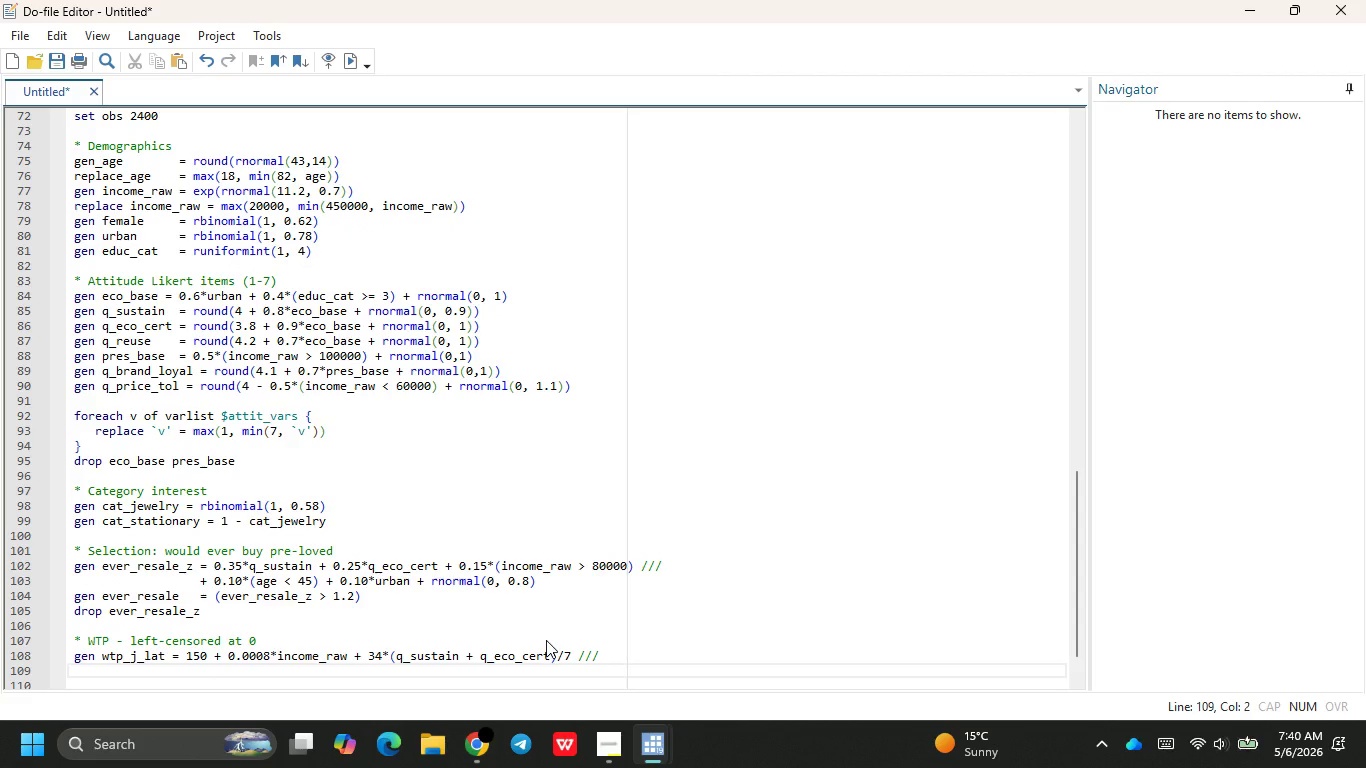 
key(G)
 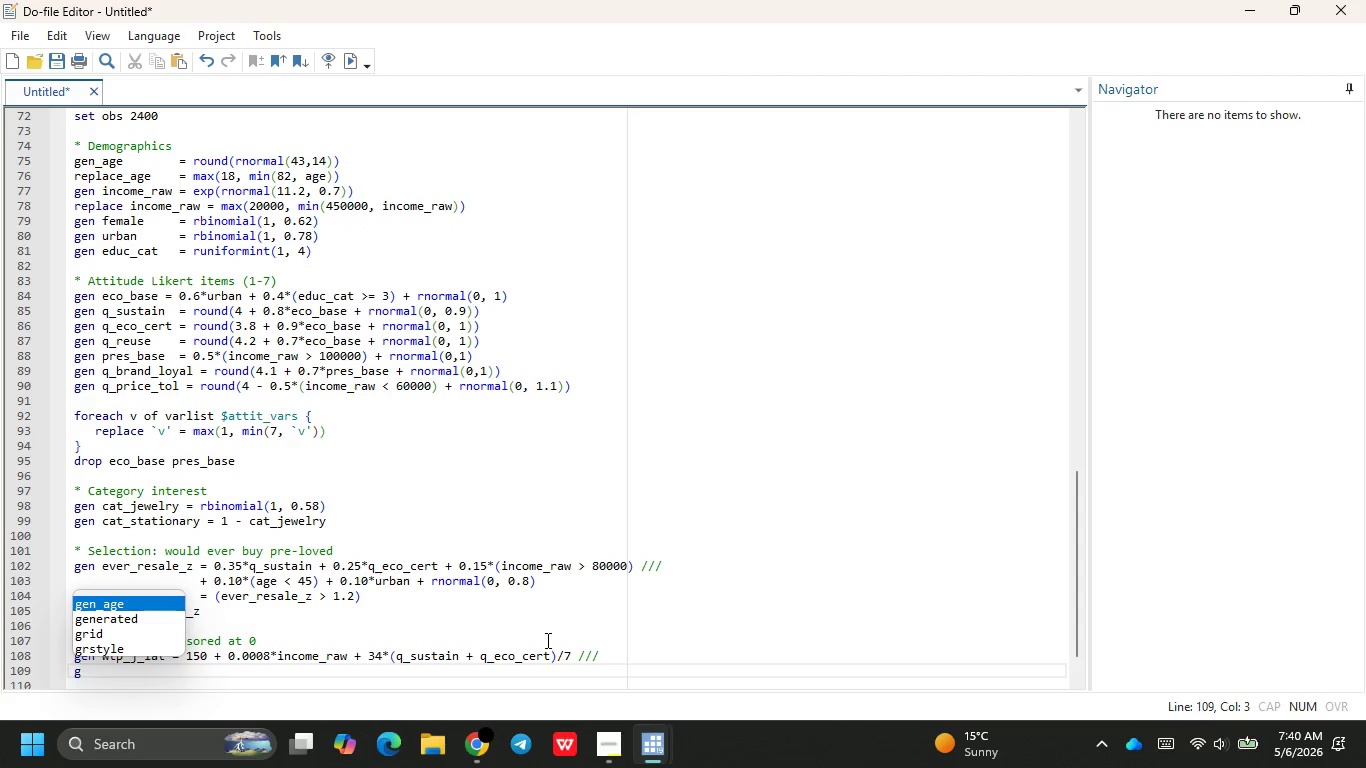 
key(Backspace)
 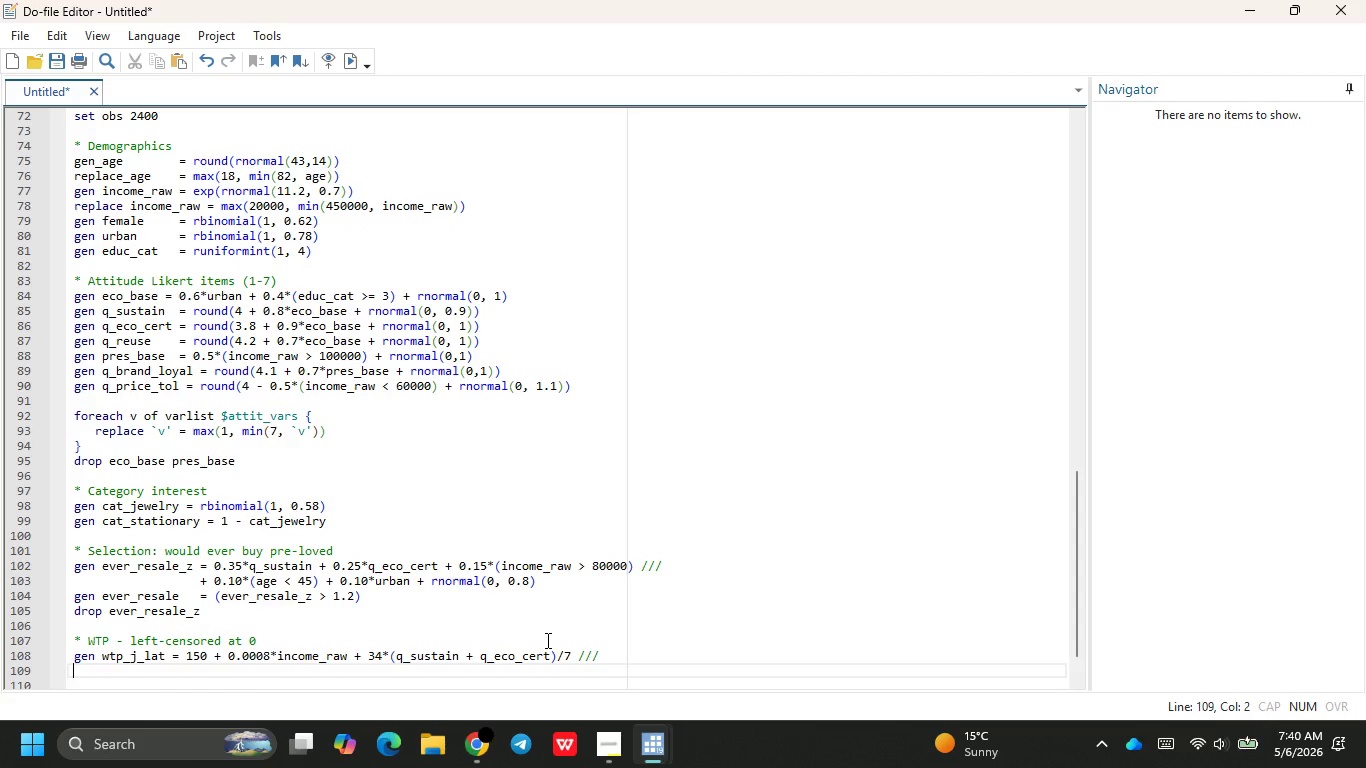 
key(Tab)
key(Tab)
key(Tab)
key(Tab)
key(Backspace)
type(   _)
key(Backspace)
type(+ 22*(q_e)
key(Backspace)
type(pre)
 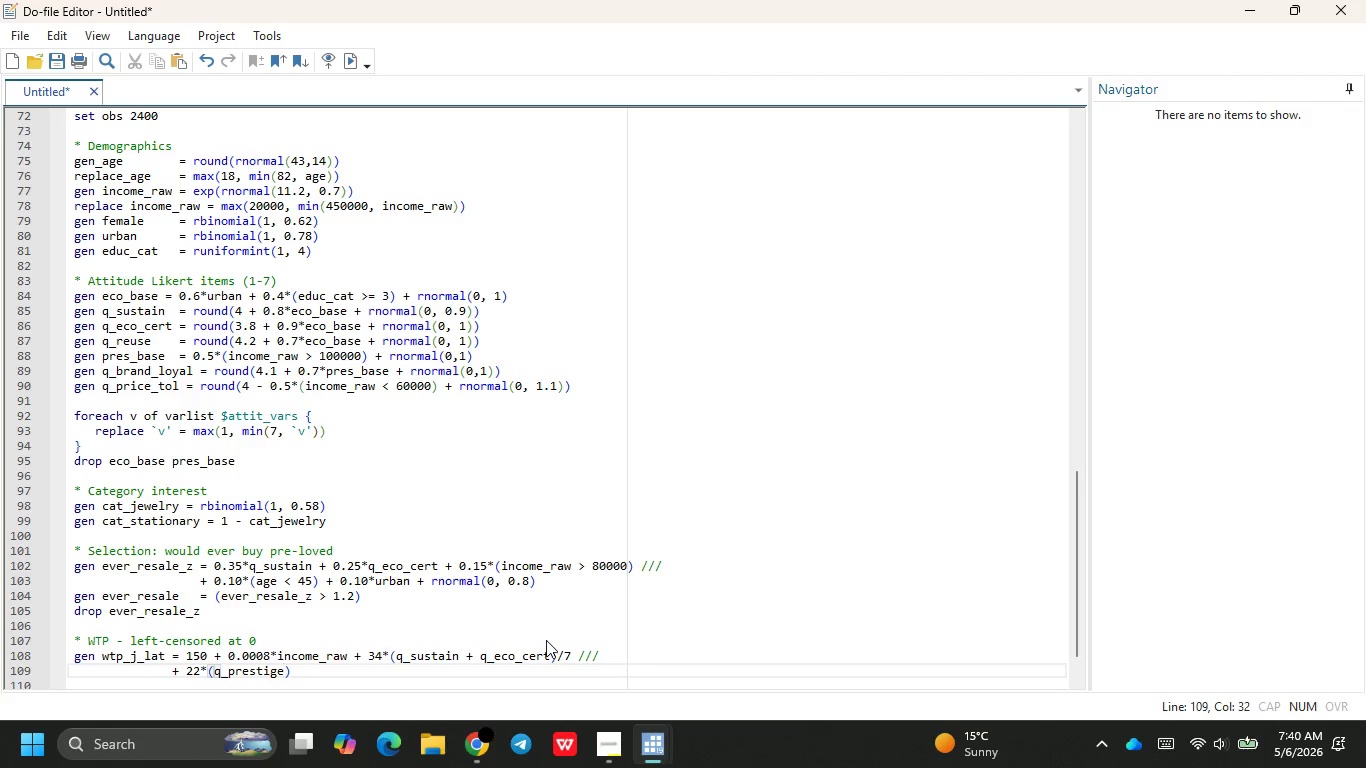 
 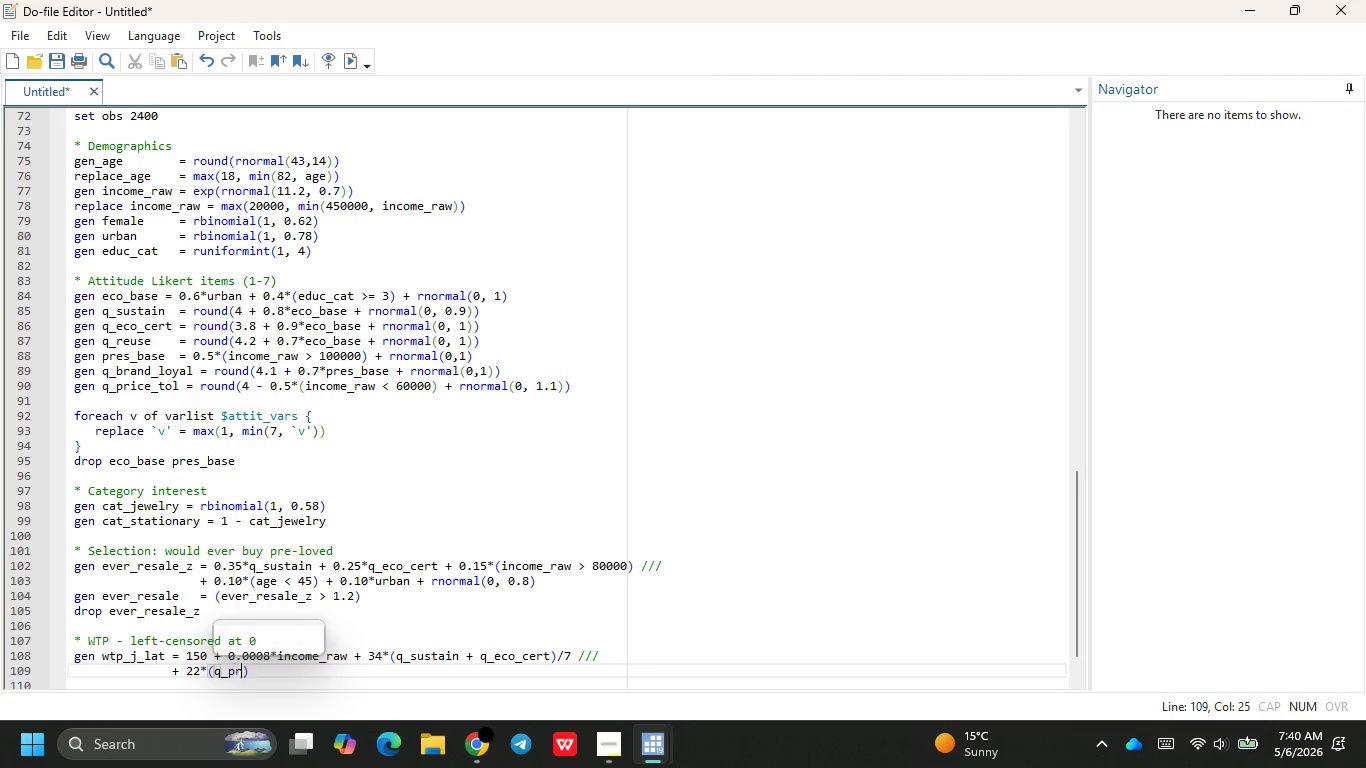 
key(Enter)
 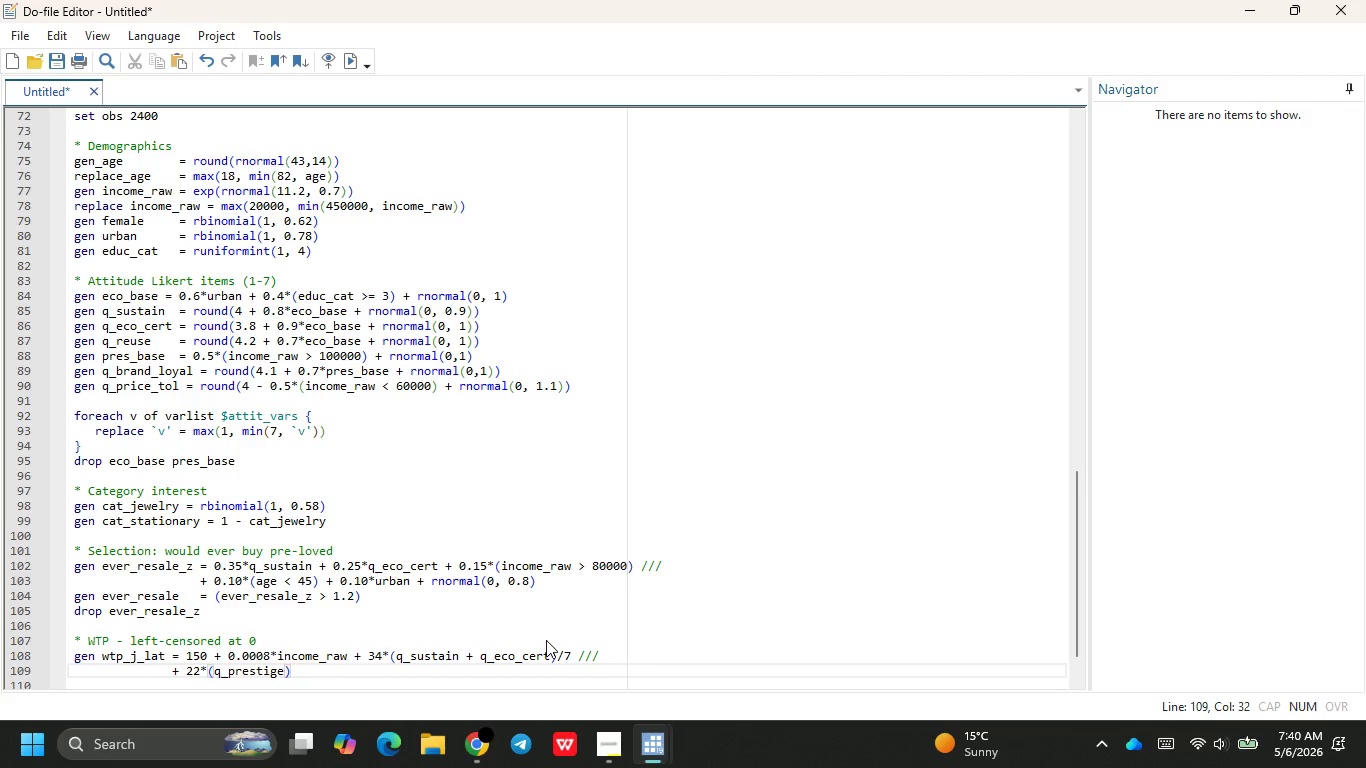 
type( + q_br)
 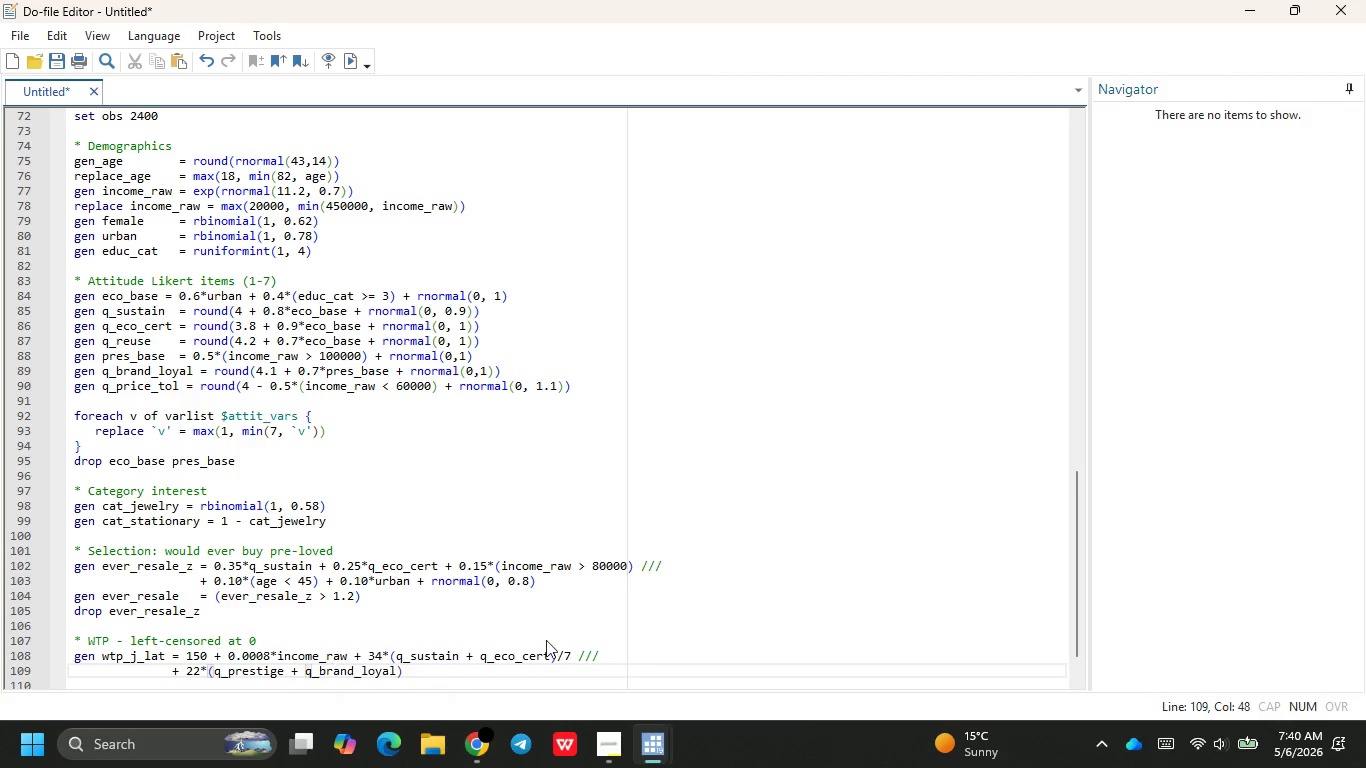 
 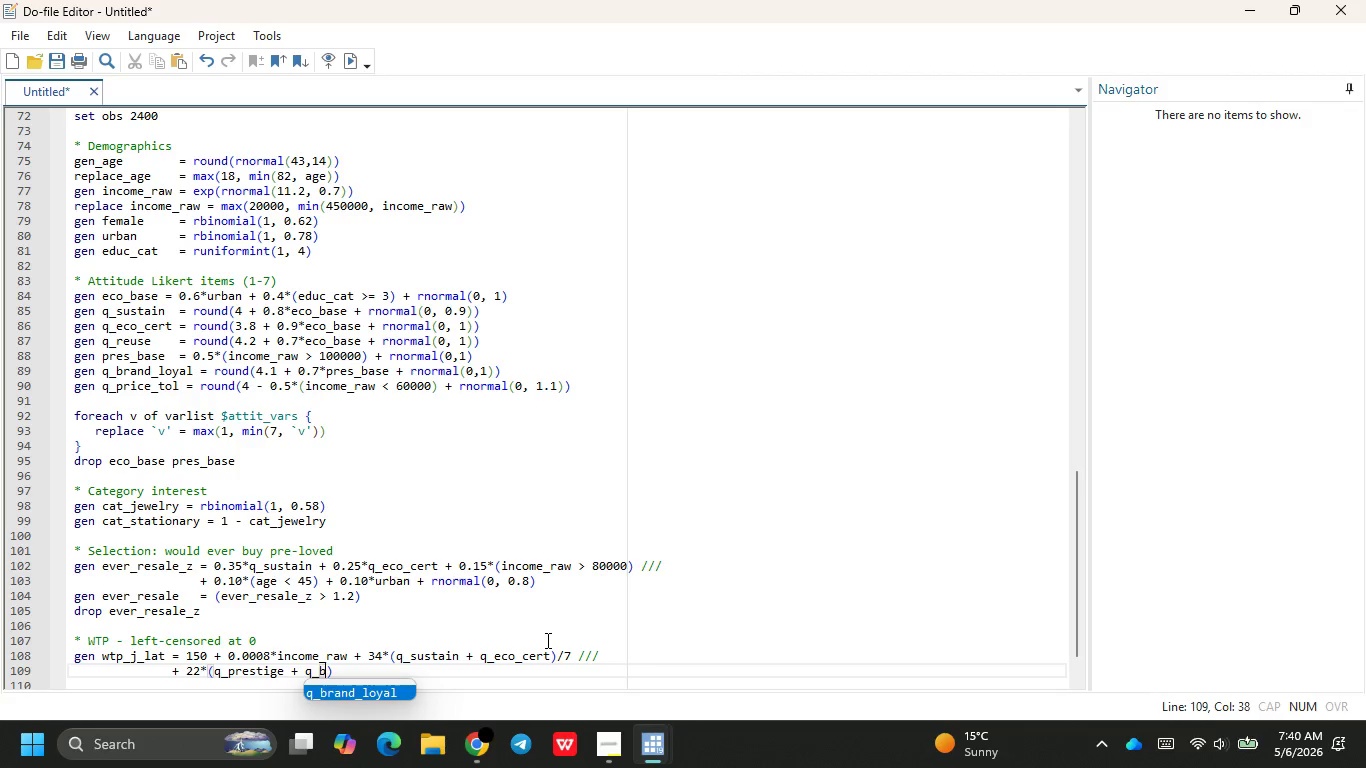 
key(Enter)
 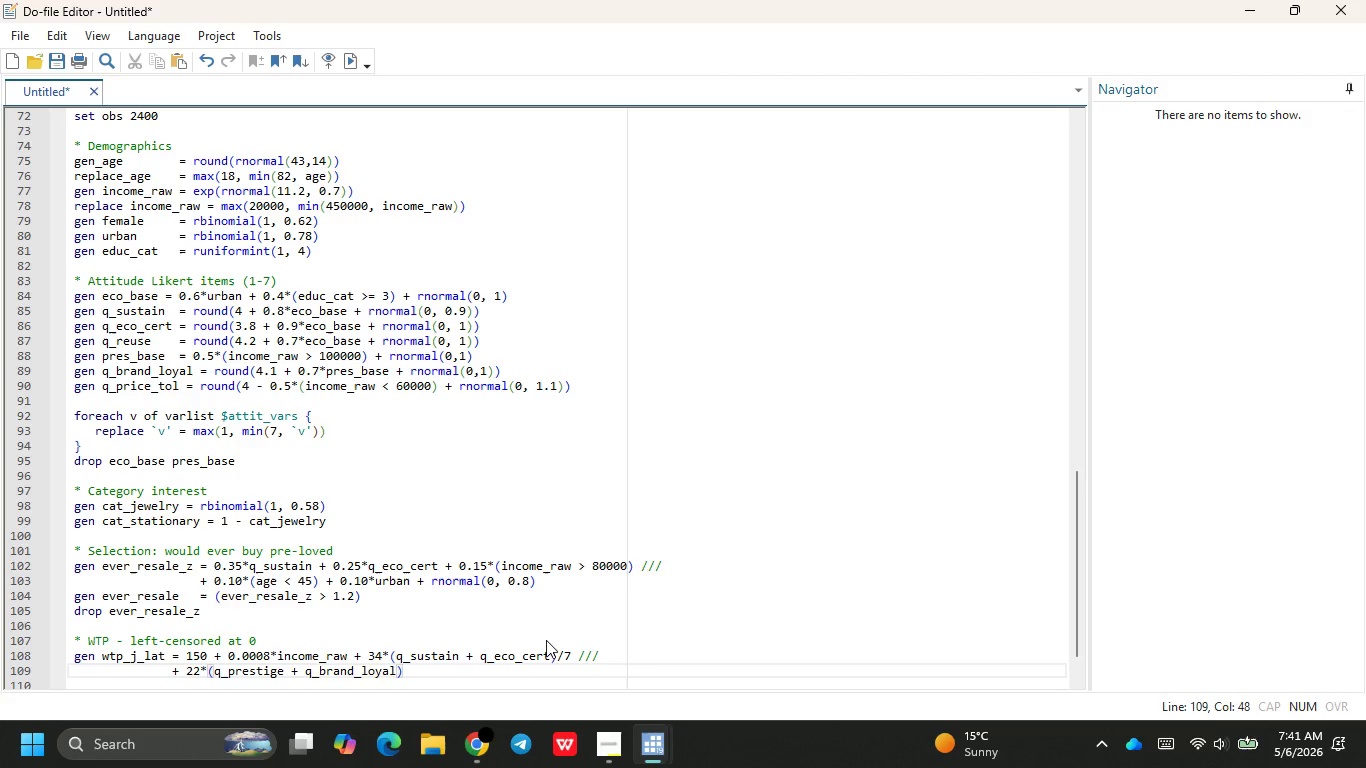 
key(ArrowRight)
 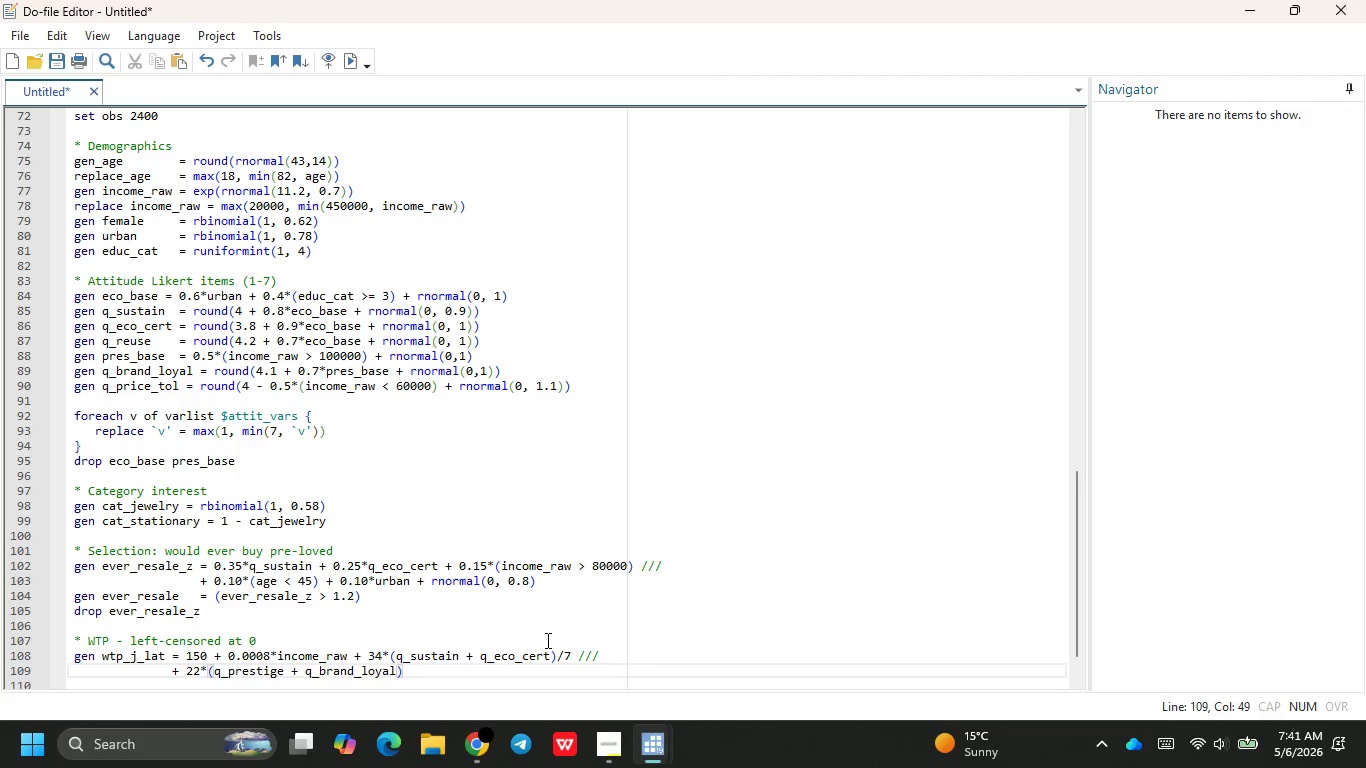 
key(Slash)
 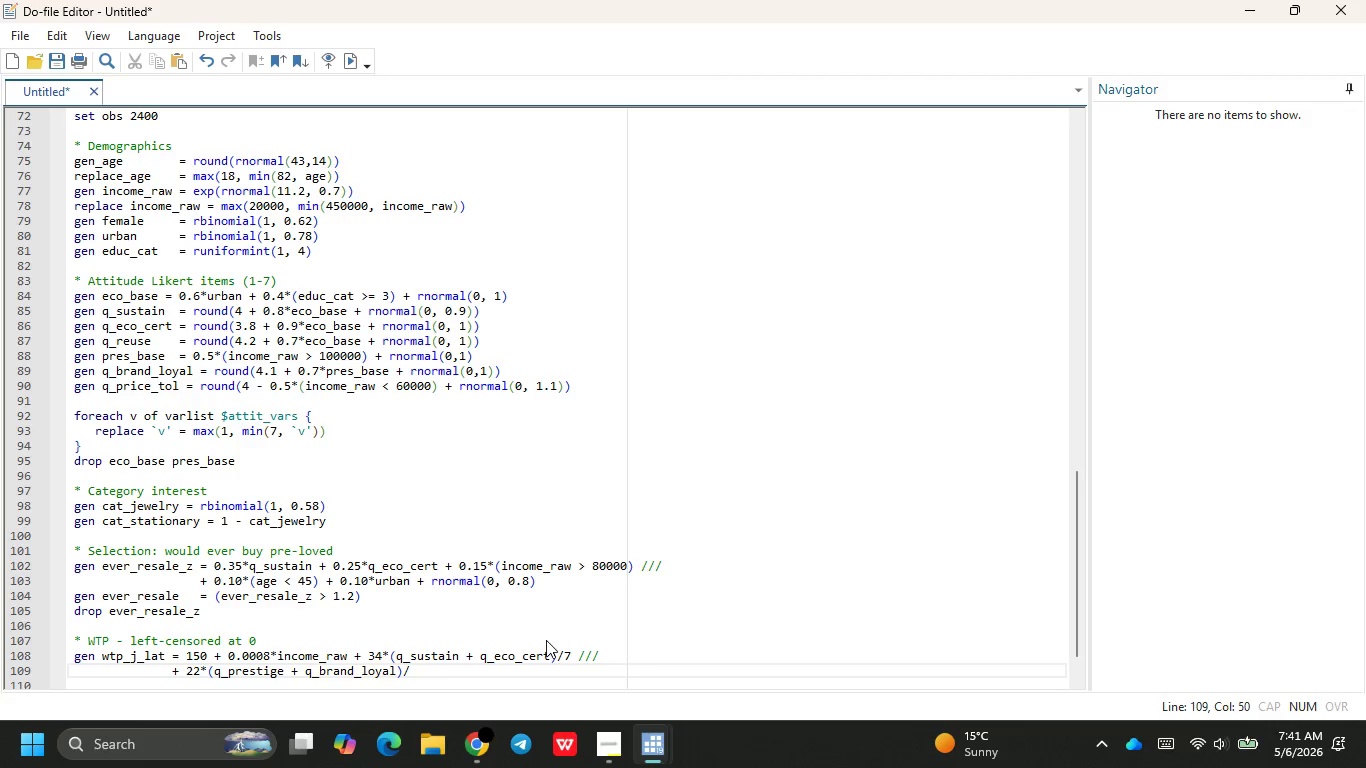 
key(7)
 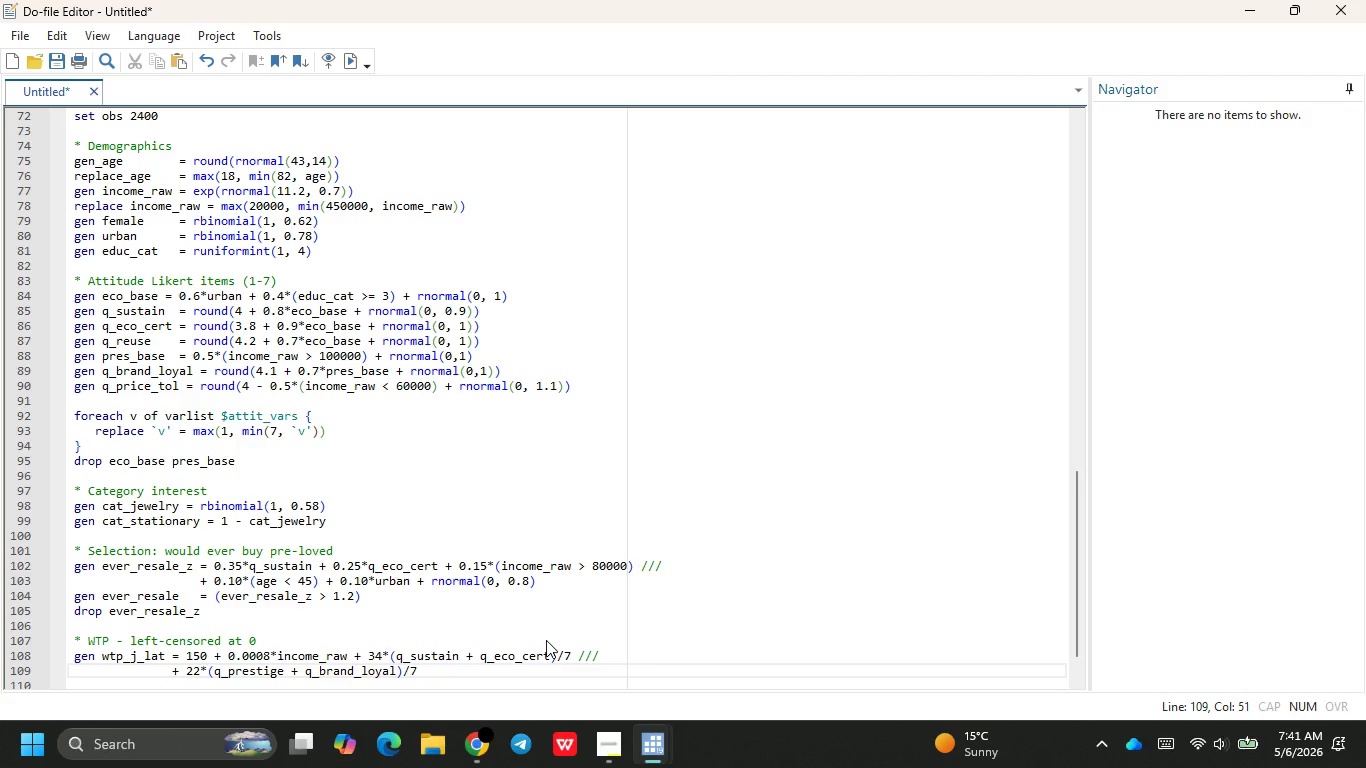 
type(-0)
key(Backspace)
key(Backspace)
type( - 0.8*max(age)
 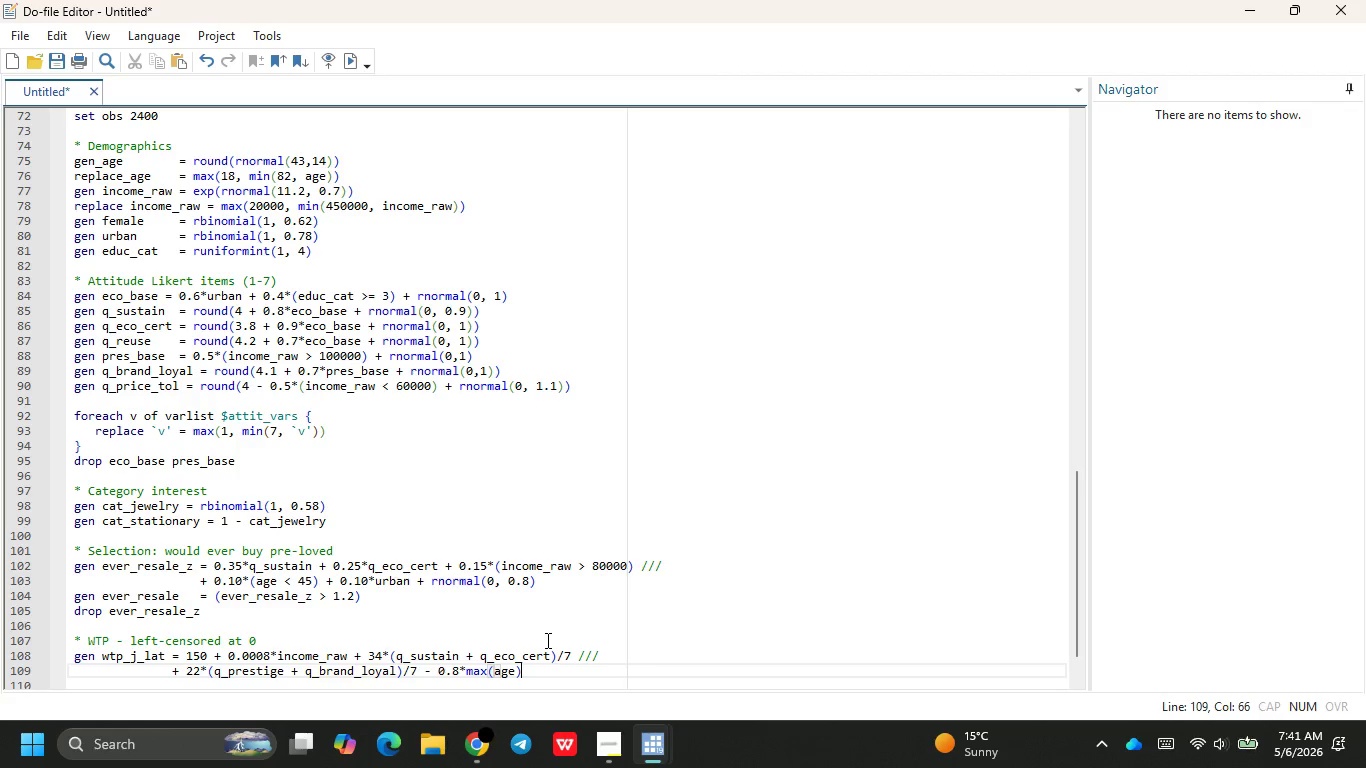 
 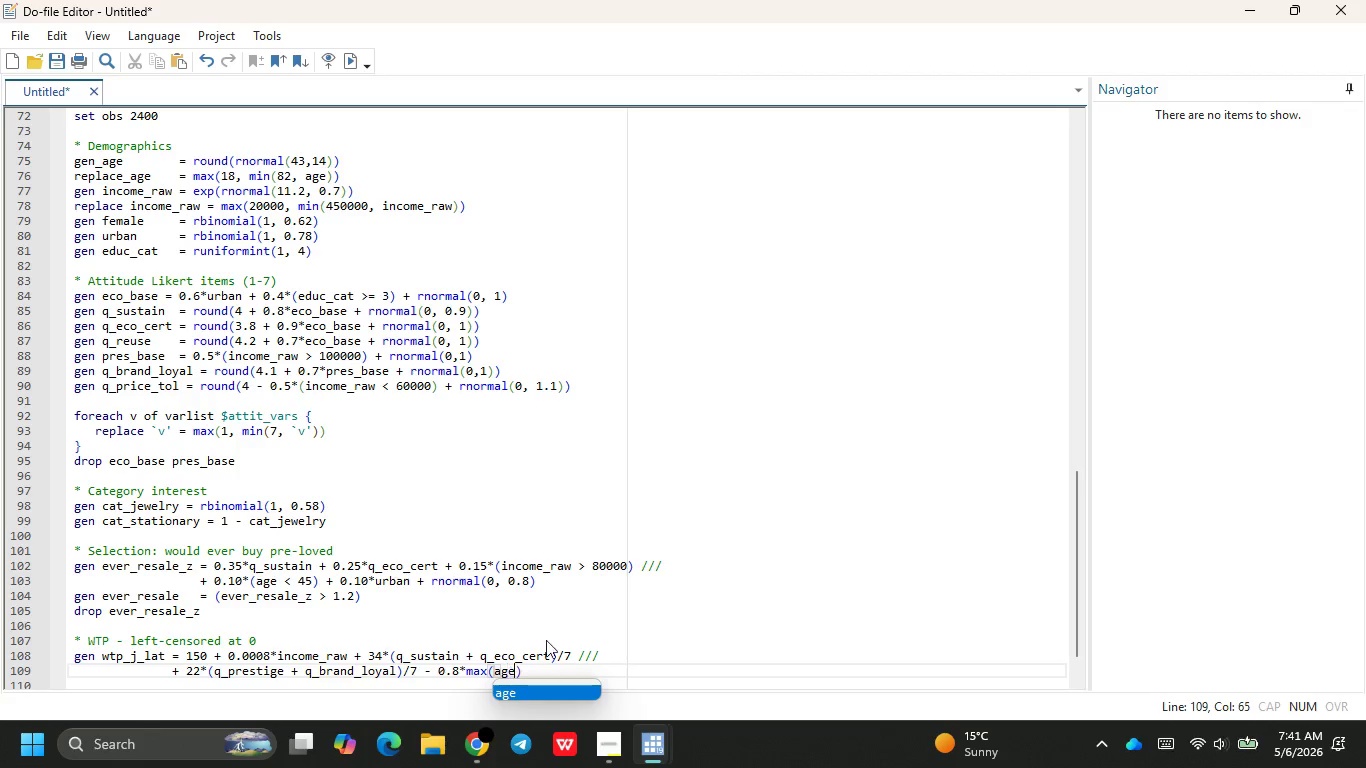 
key(ArrowRight)
 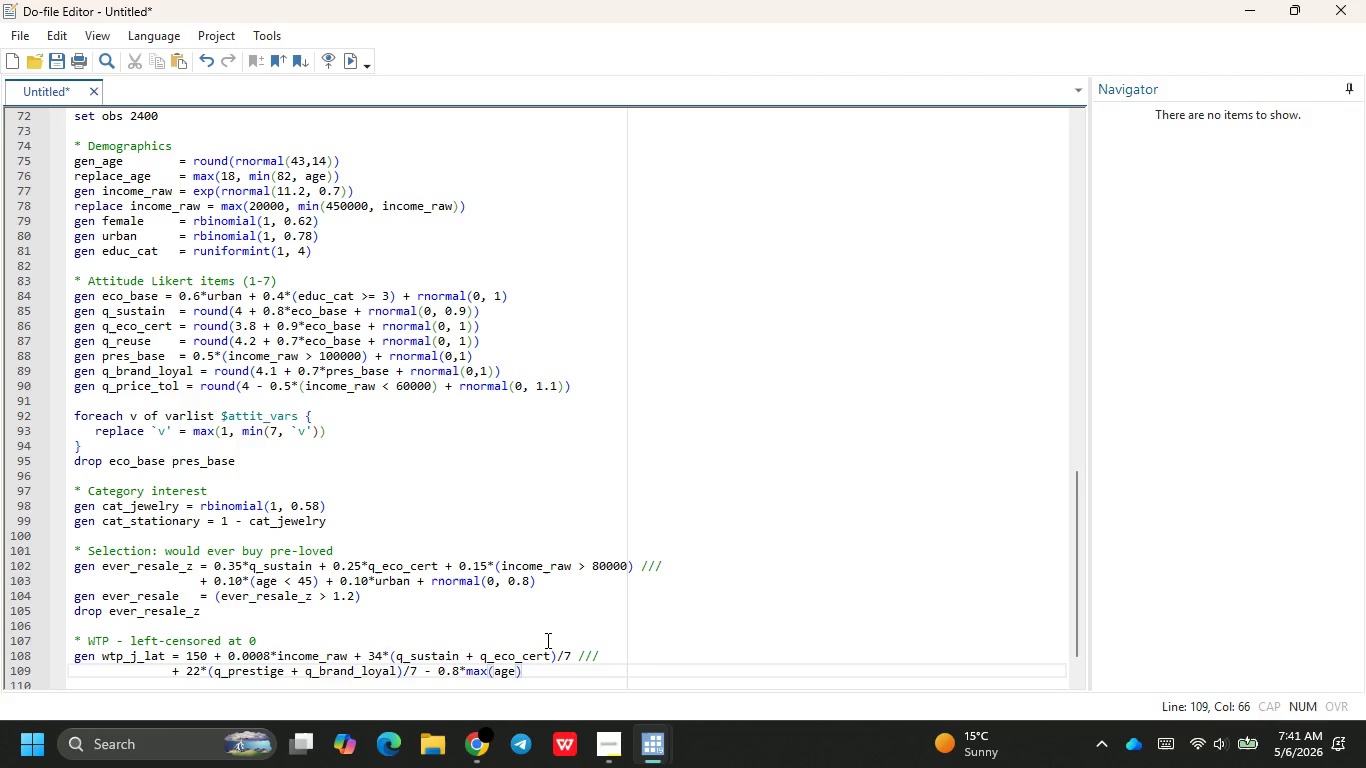 
key(ArrowLeft)
 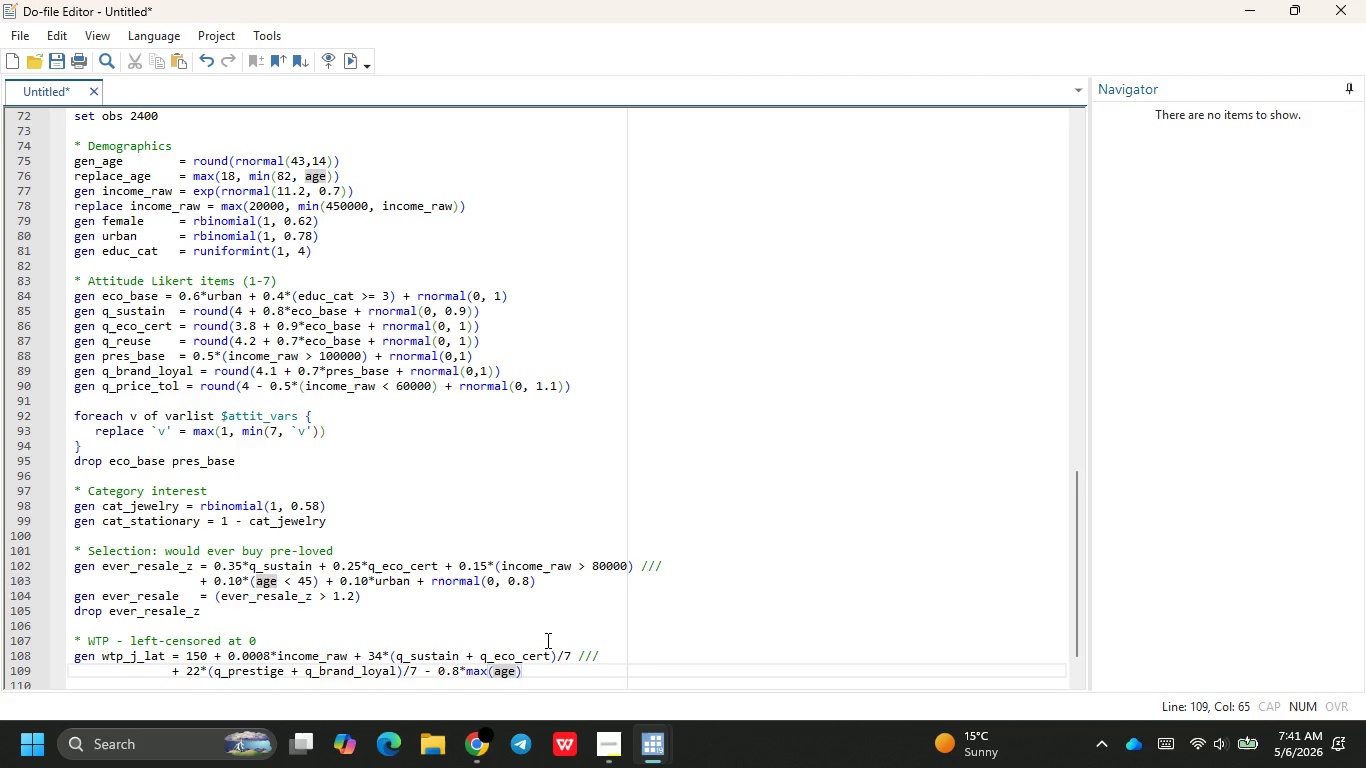 
type( - 50, 0)
 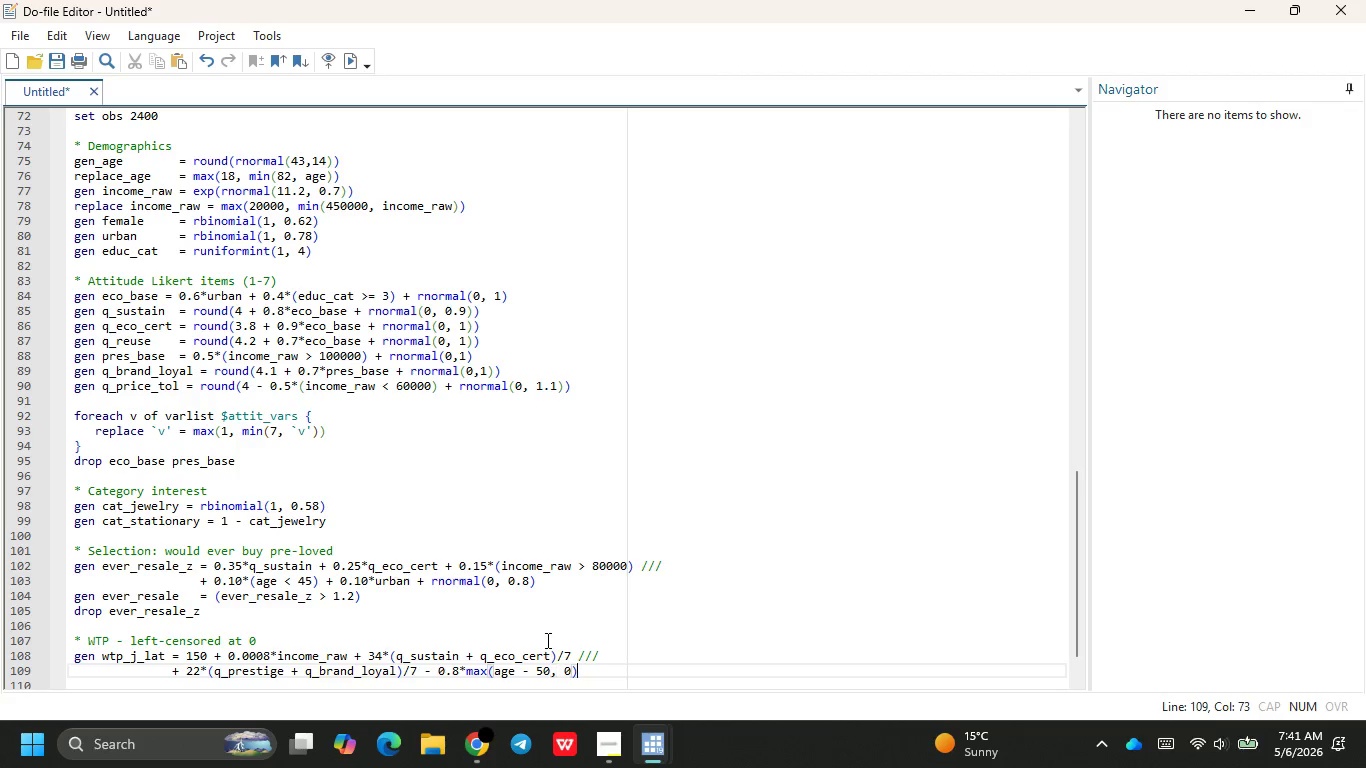 
key(ArrowRight)
 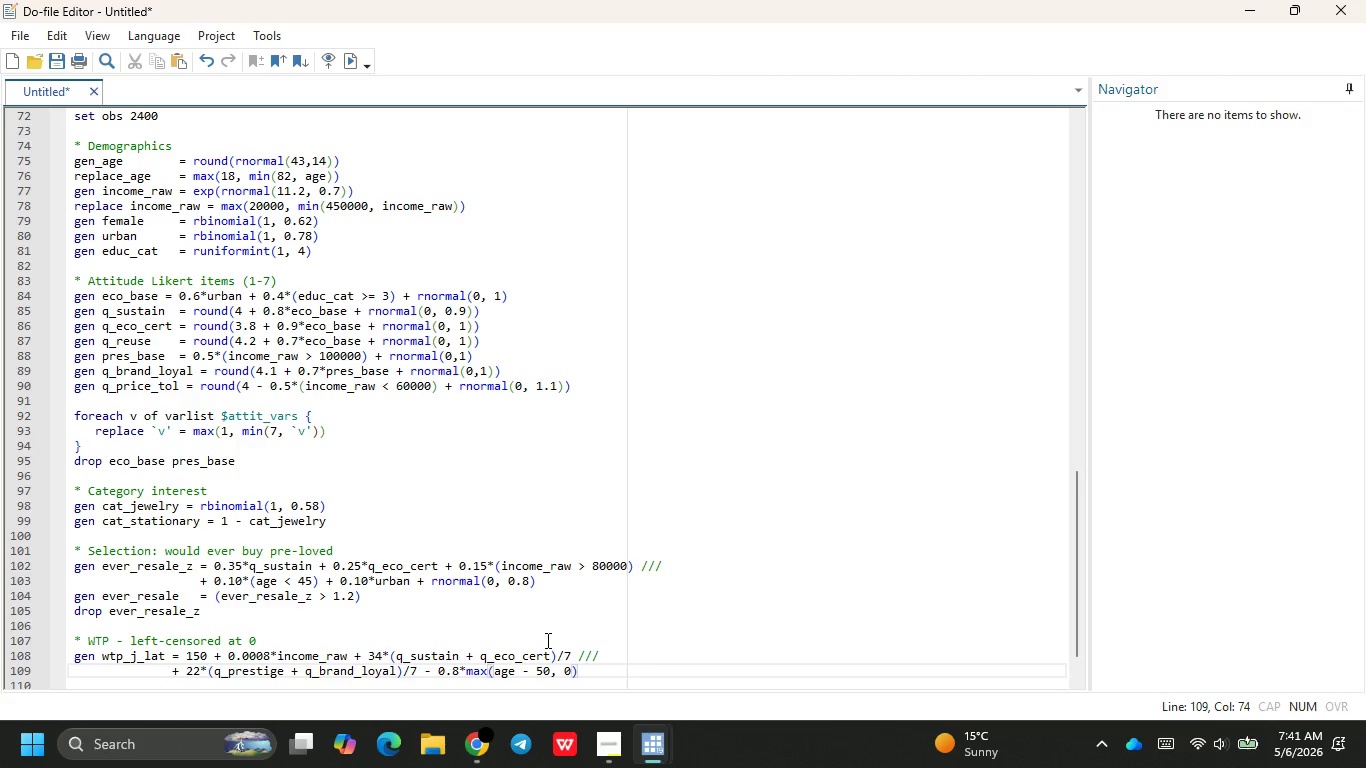 
key(Space)
 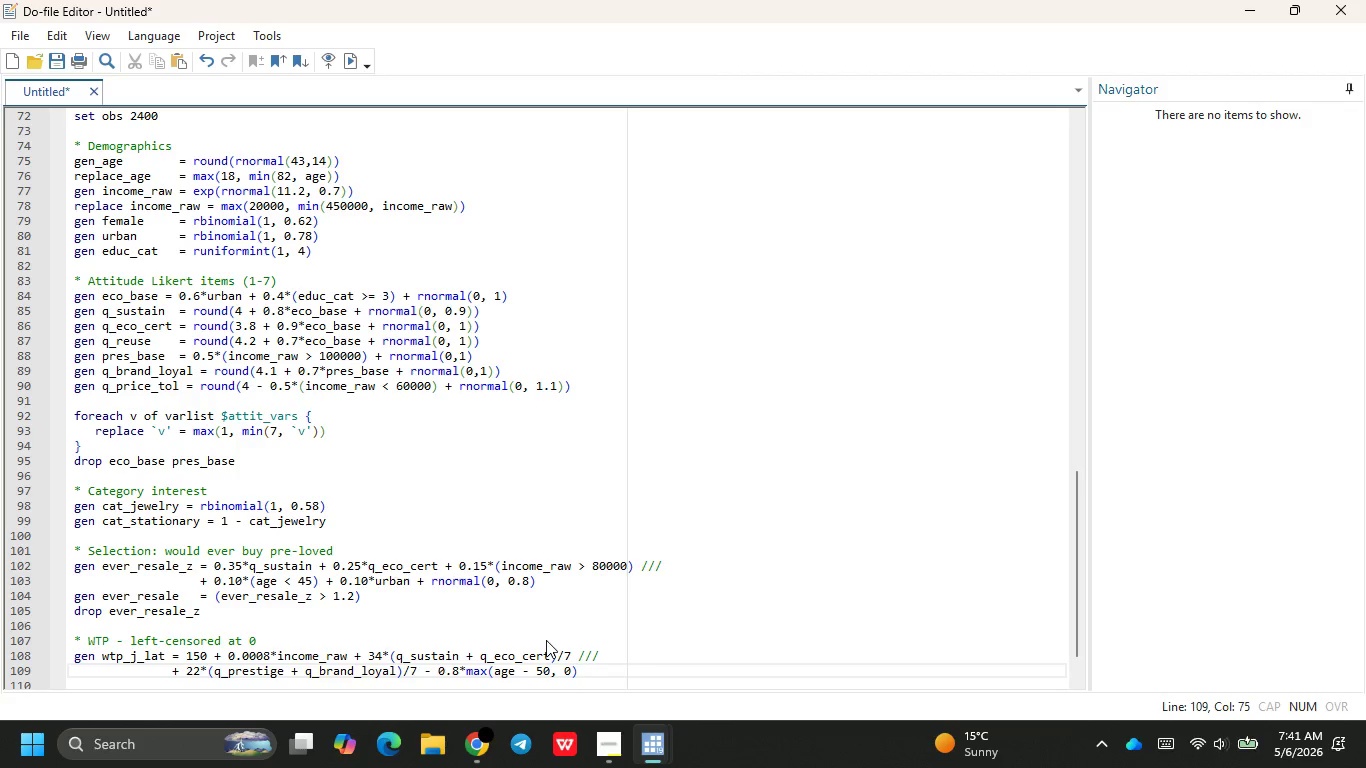 
key(Slash)
 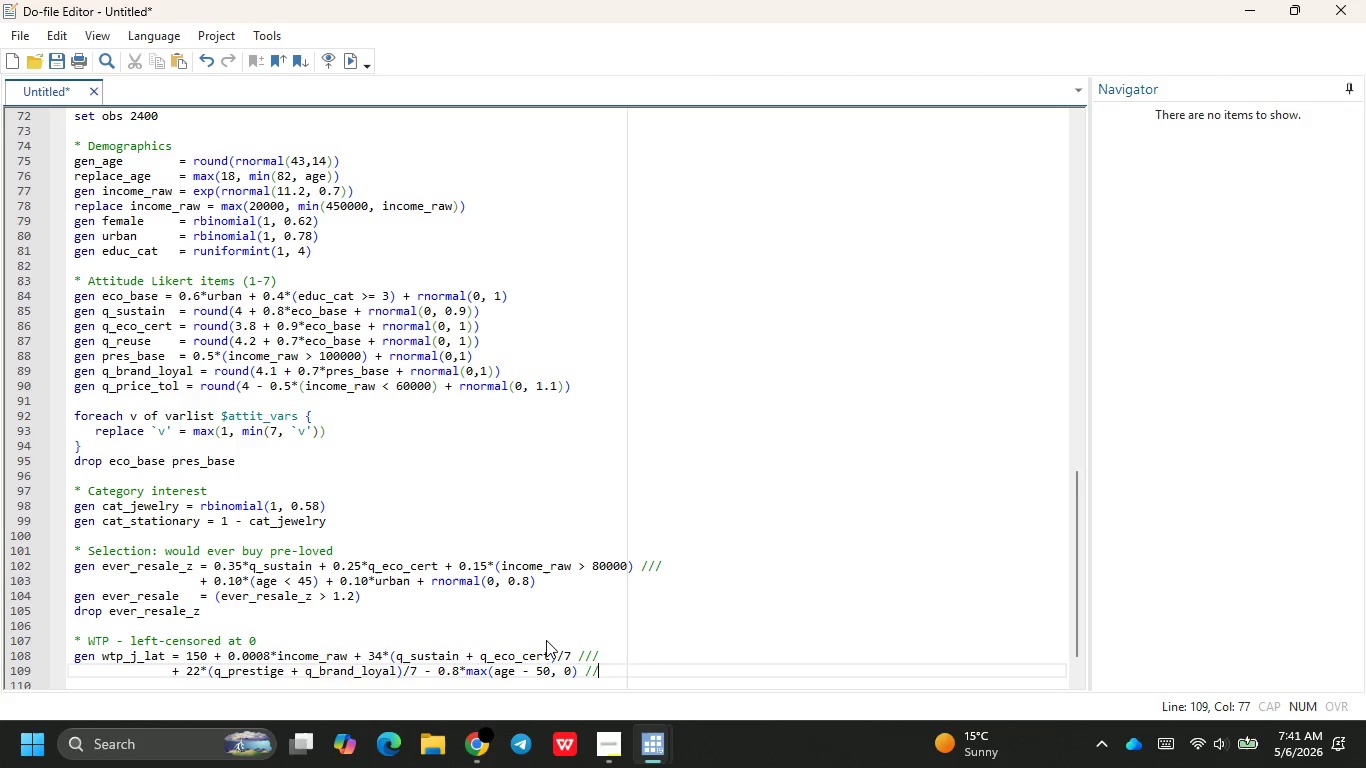 
key(Slash)
 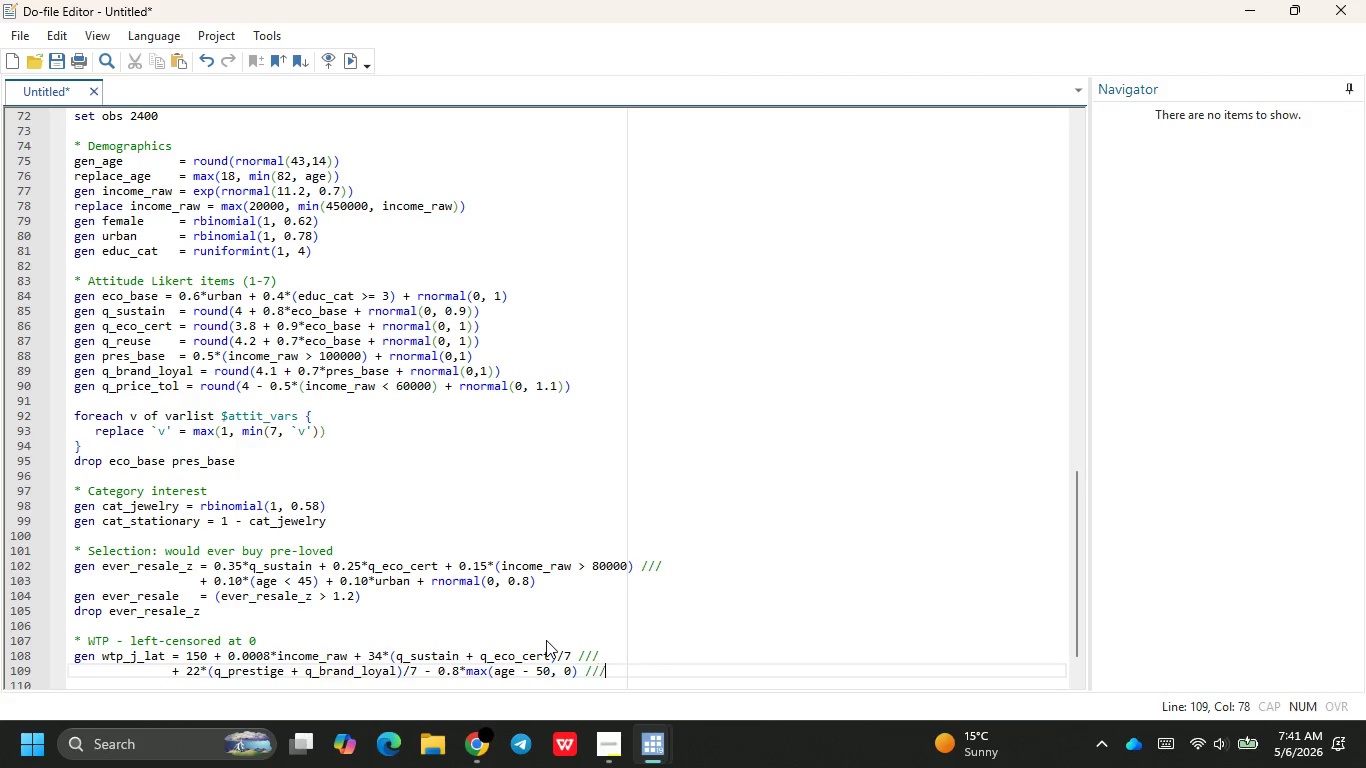 
key(Slash)
 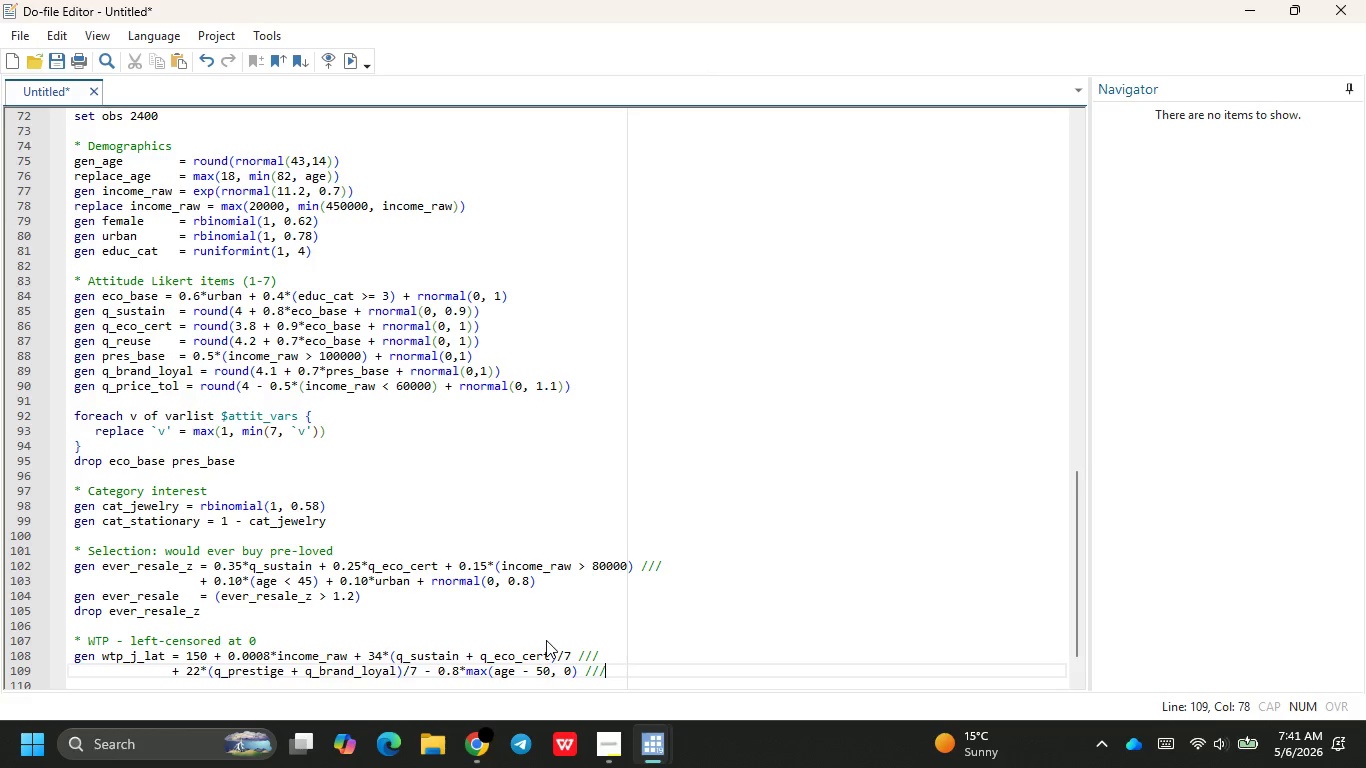 
key(Enter)
 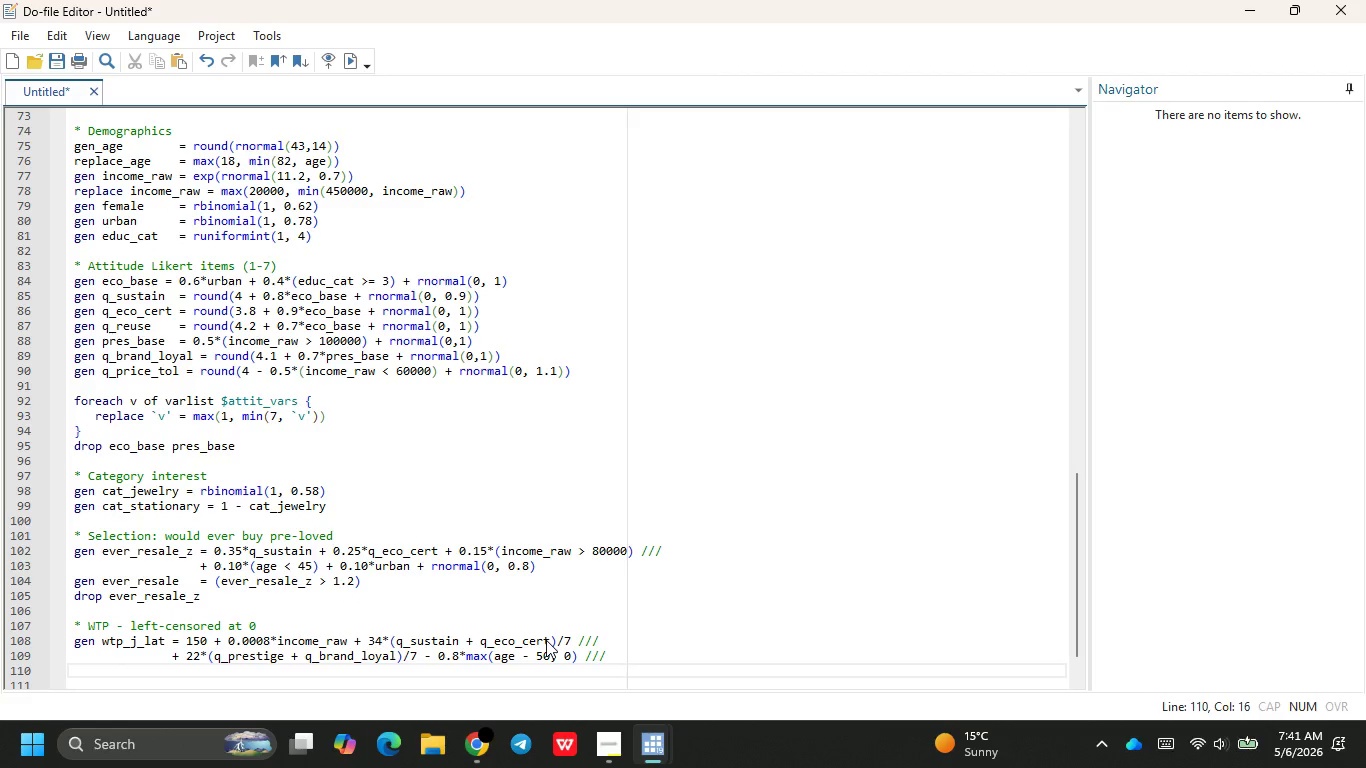 
type(+ 15*cat)
 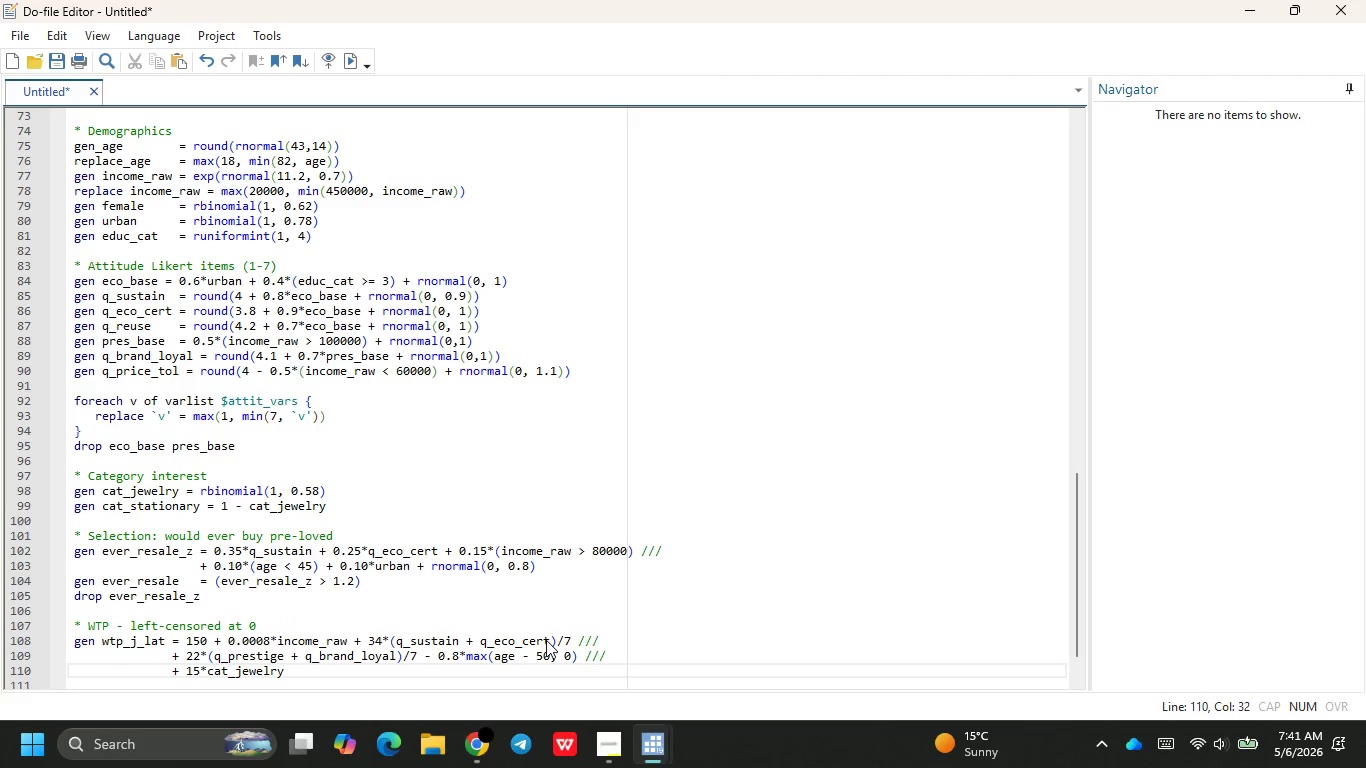 
 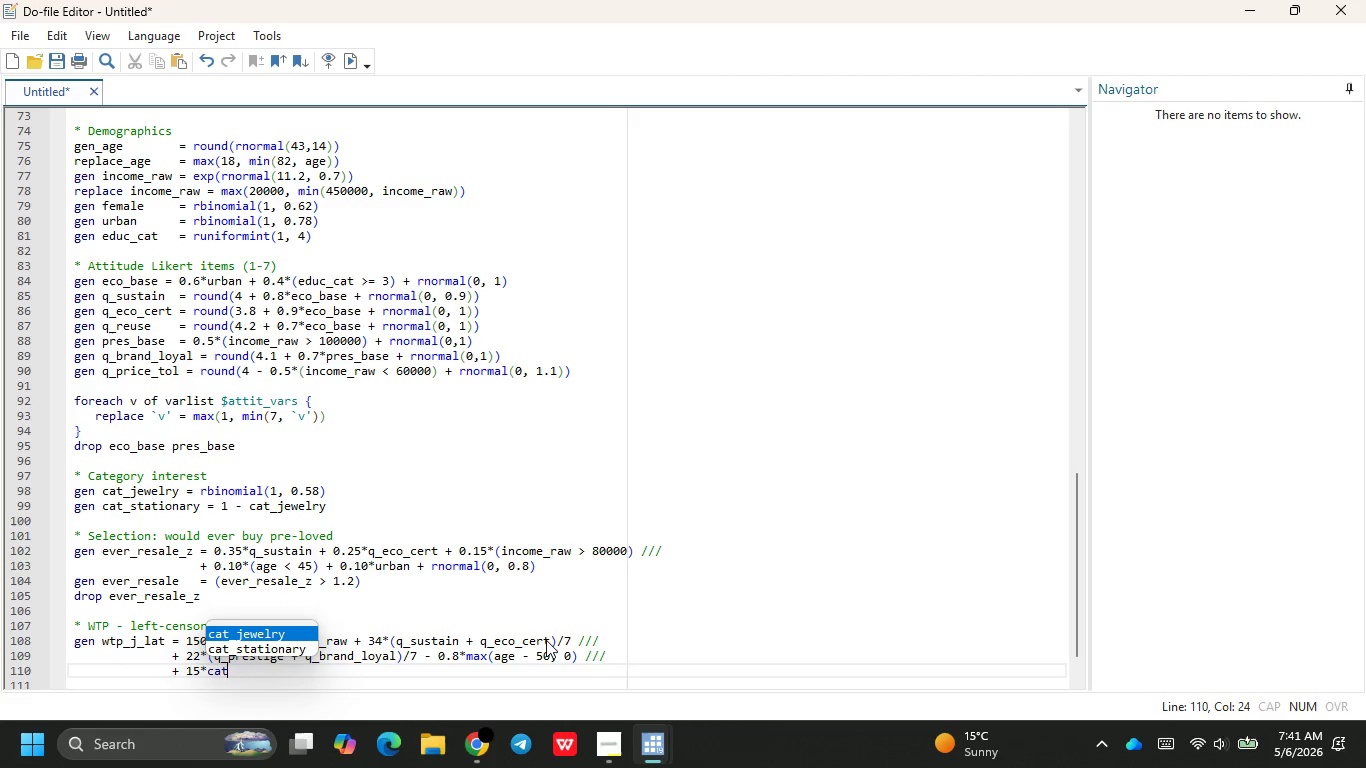 
key(Enter)
 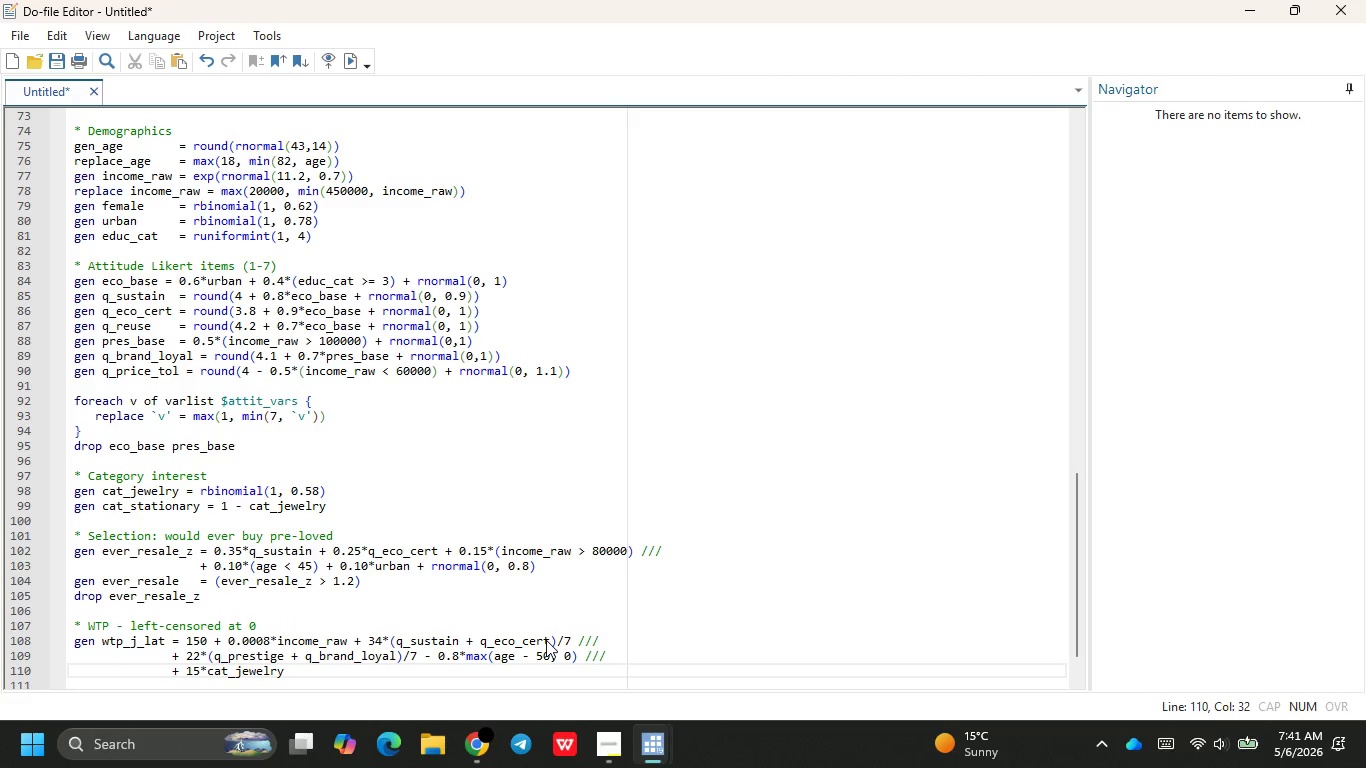 
type( + rn)
 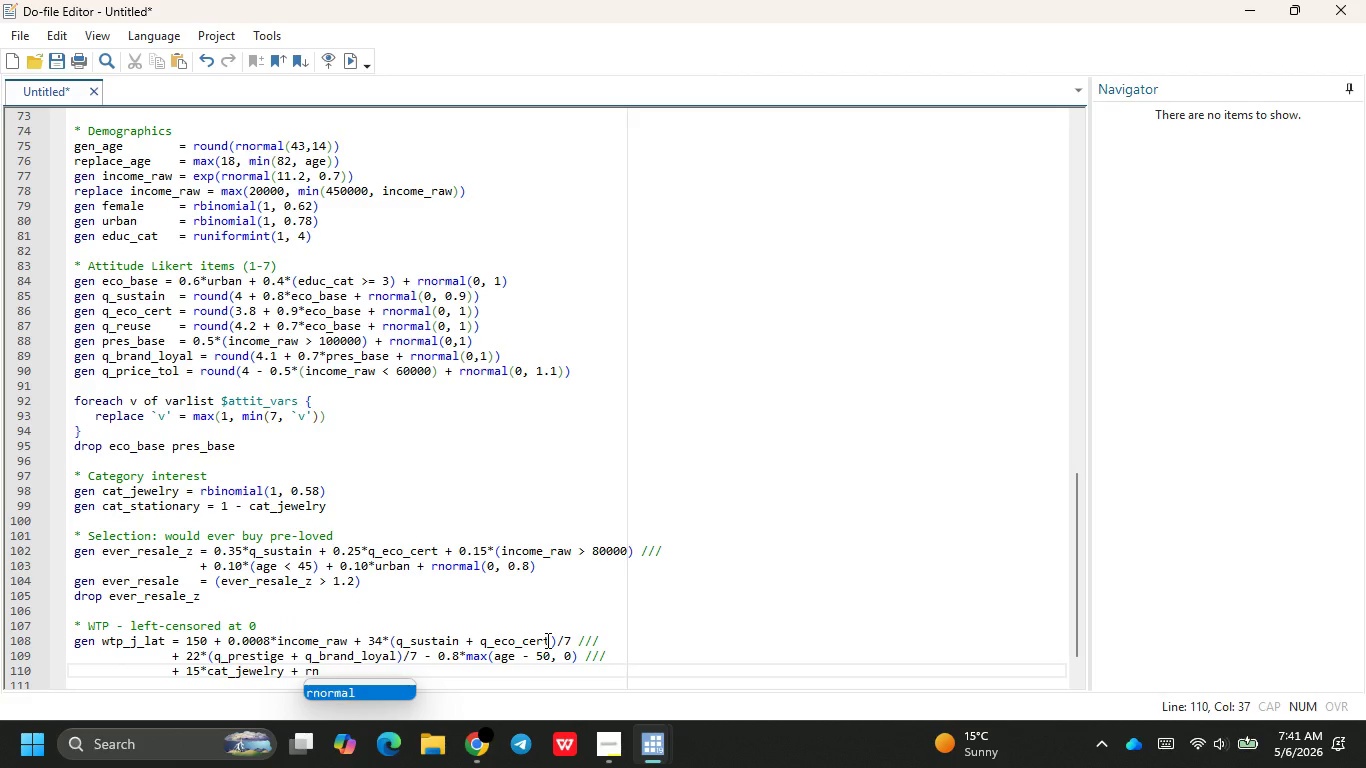 
key(Enter)
 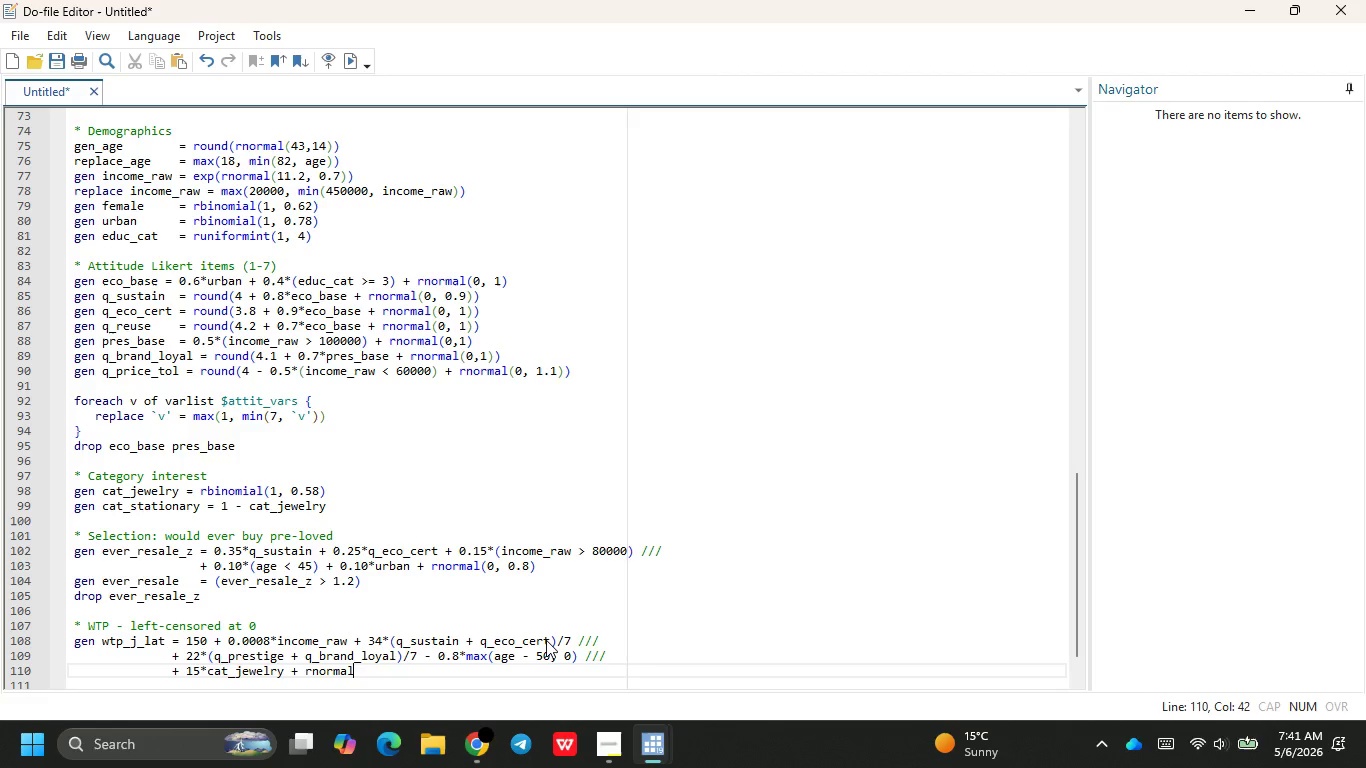 
type((0, 38)
 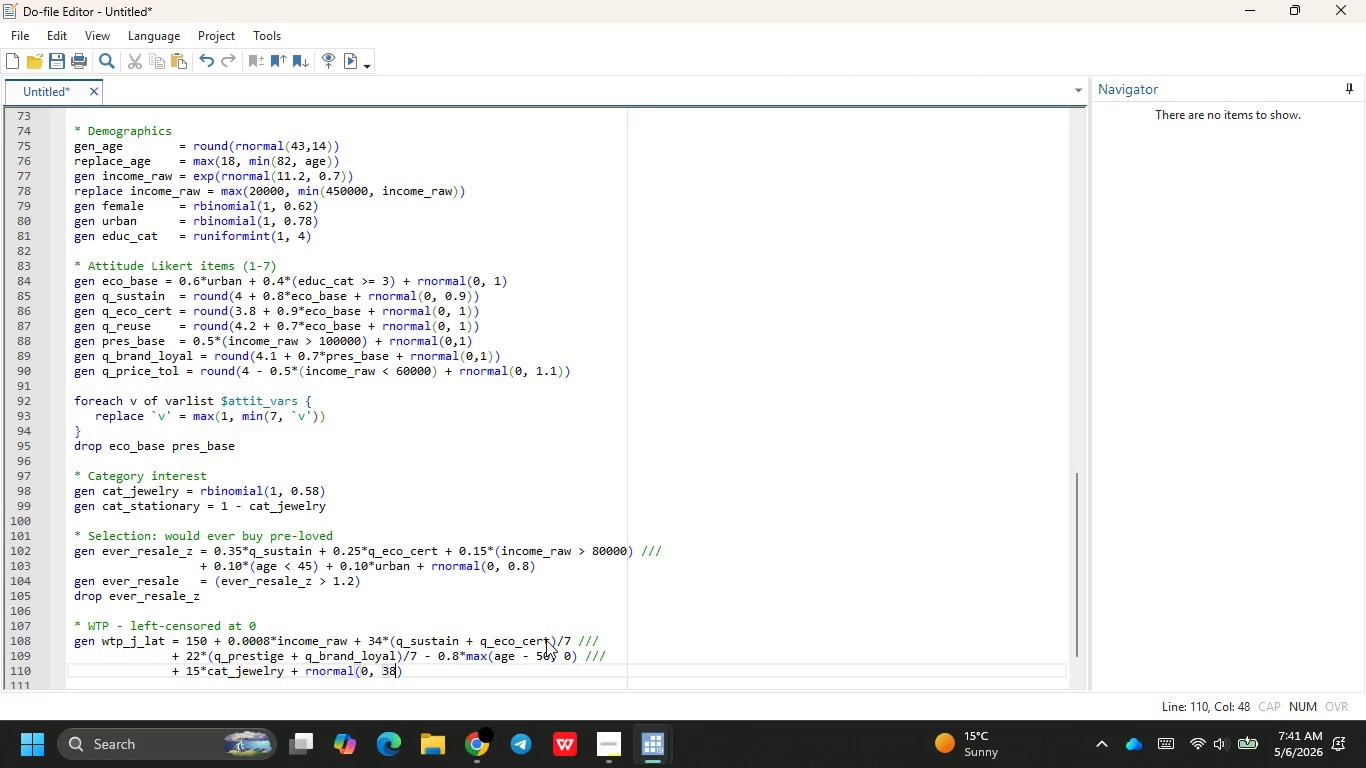 
key(ArrowRight)
 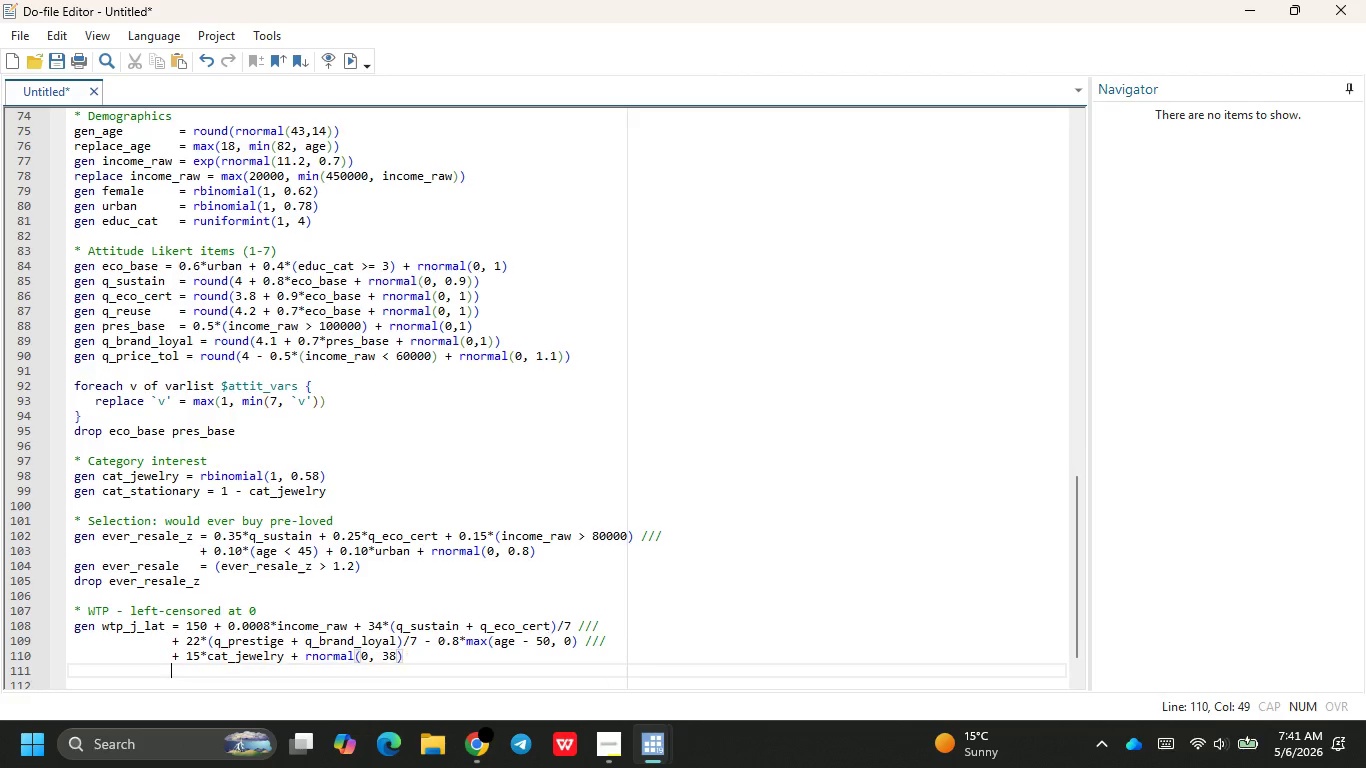 
key(Enter)
 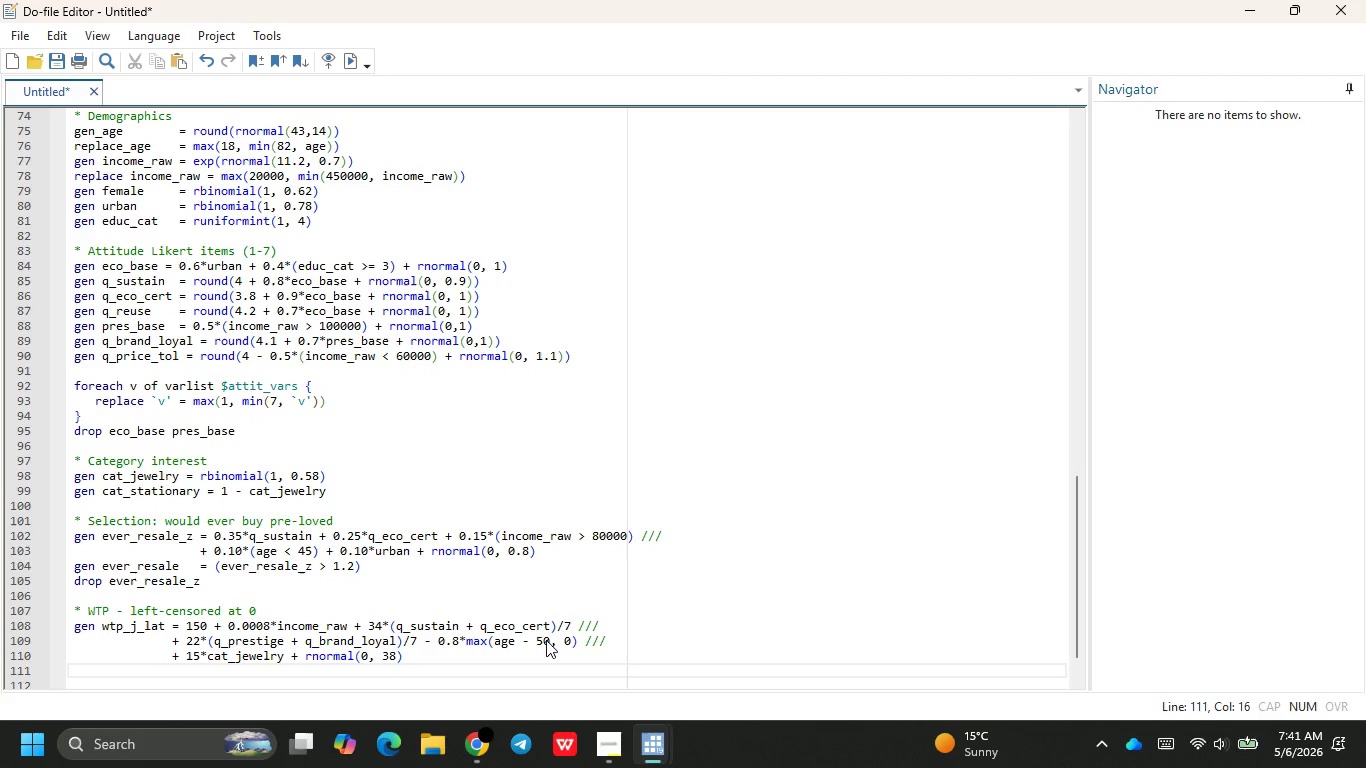 
key(Backspace)
key(Backspace)
key(Backspace)
key(Backspace)
key(Backspace)
key(Backspace)
type( gen wtp_s_lat = 80 + 0.0004*income)
 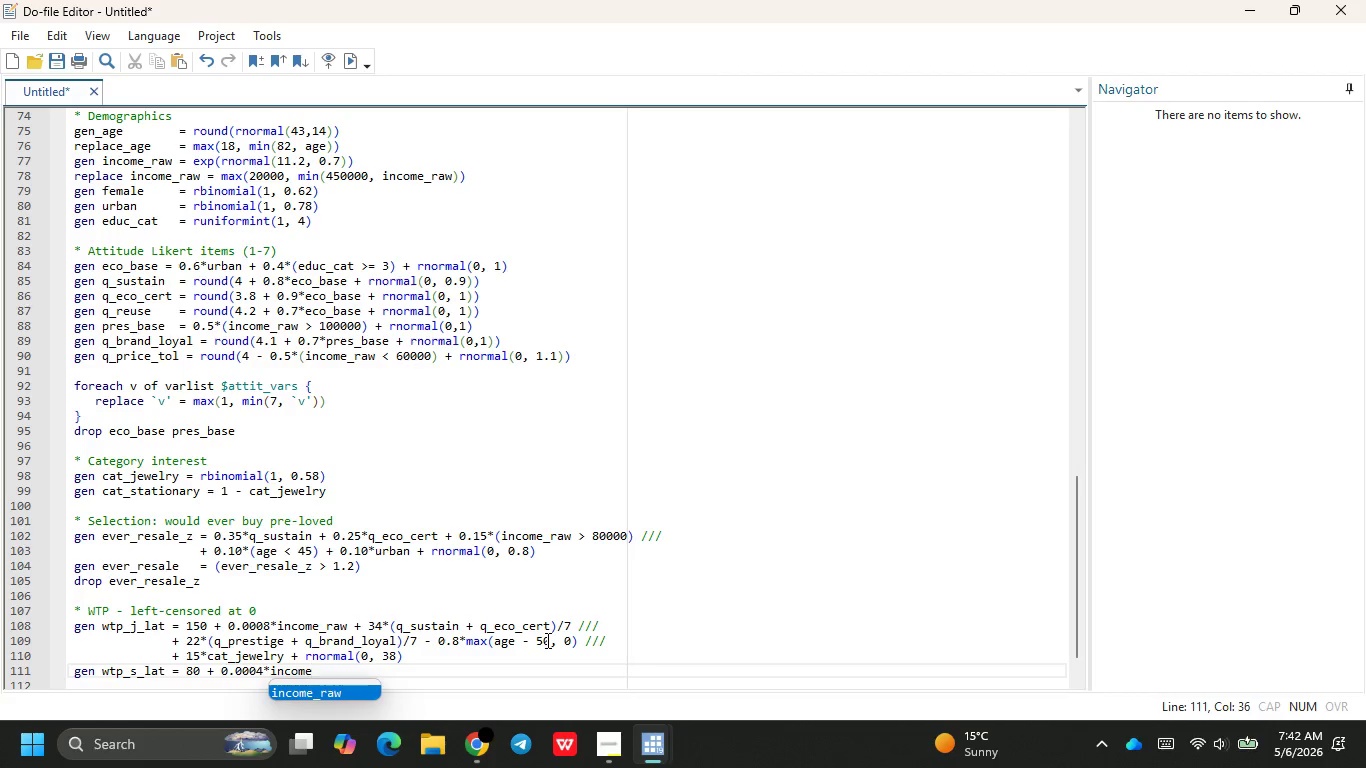 
key(Enter)
 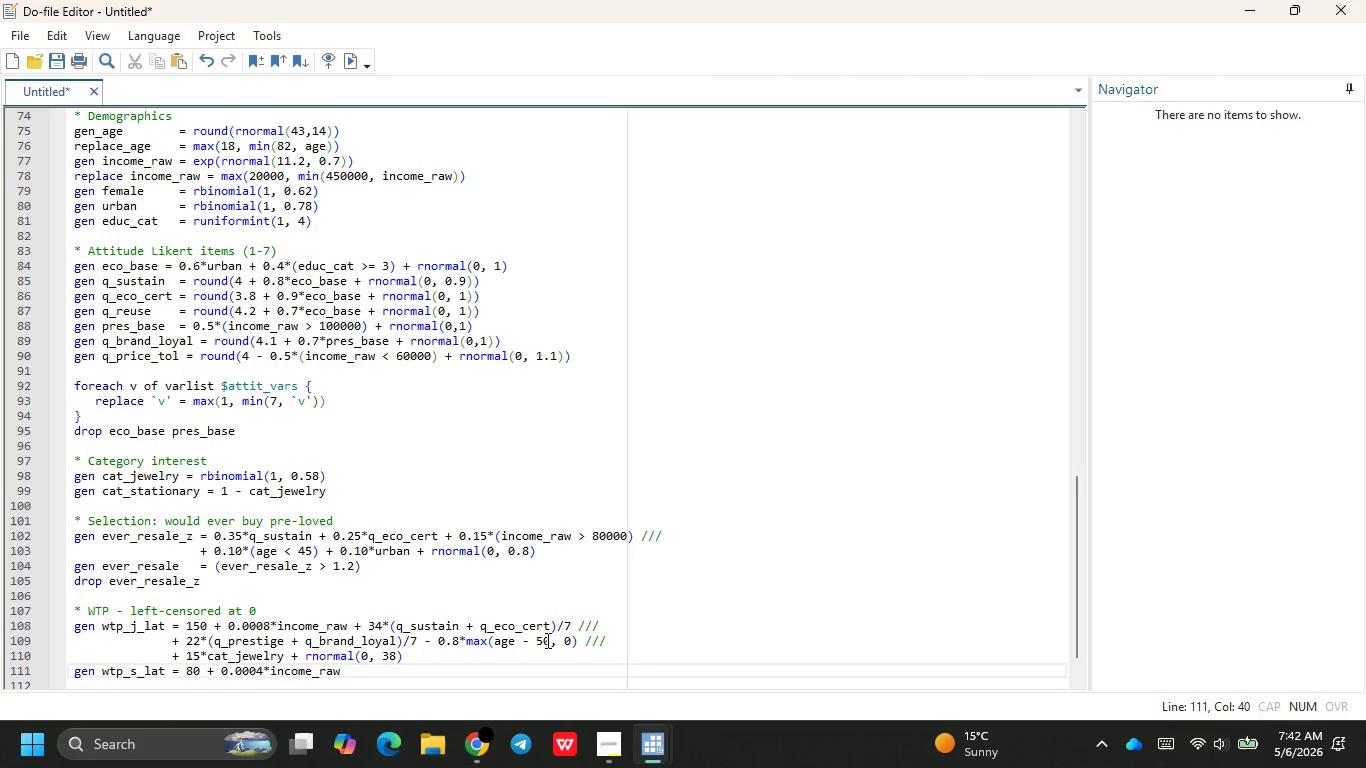 
type( + 20*(q_u)
key(Backspace)
type(sus)
 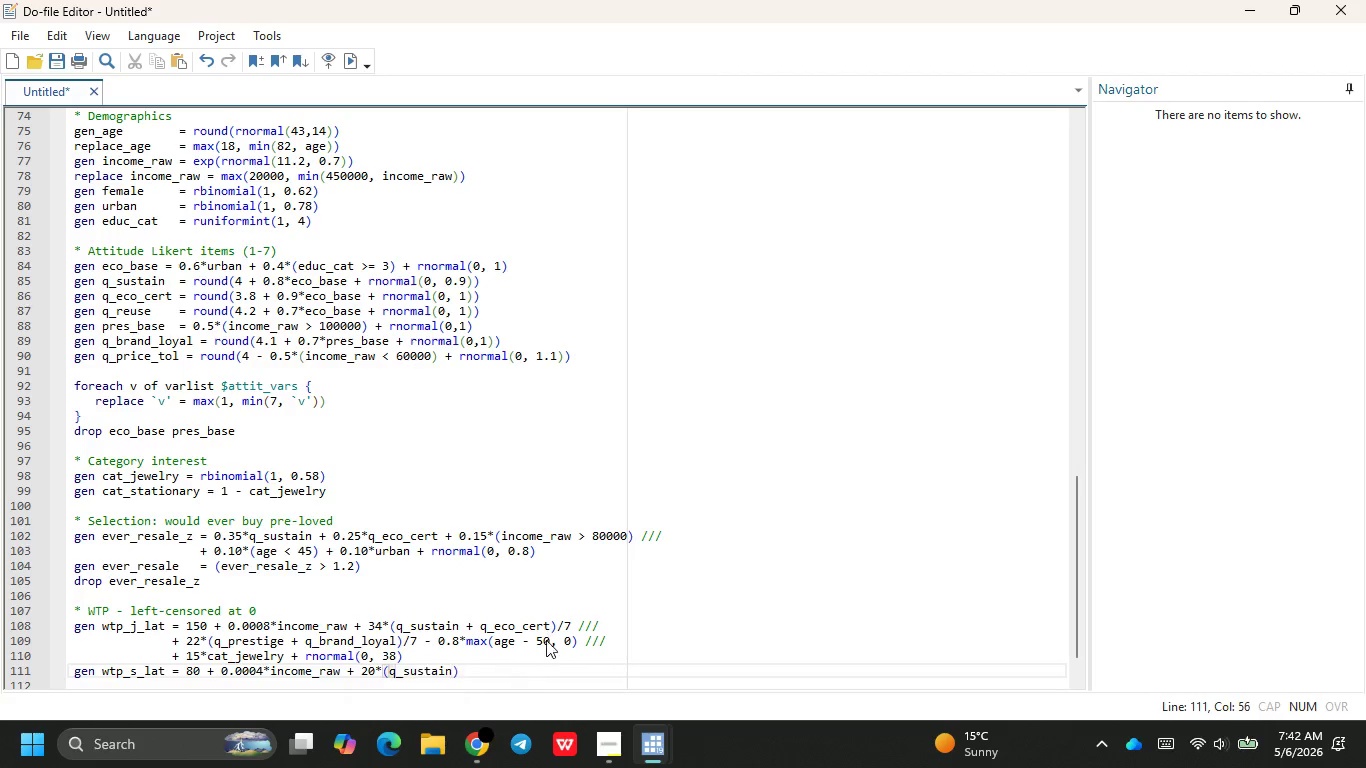 
 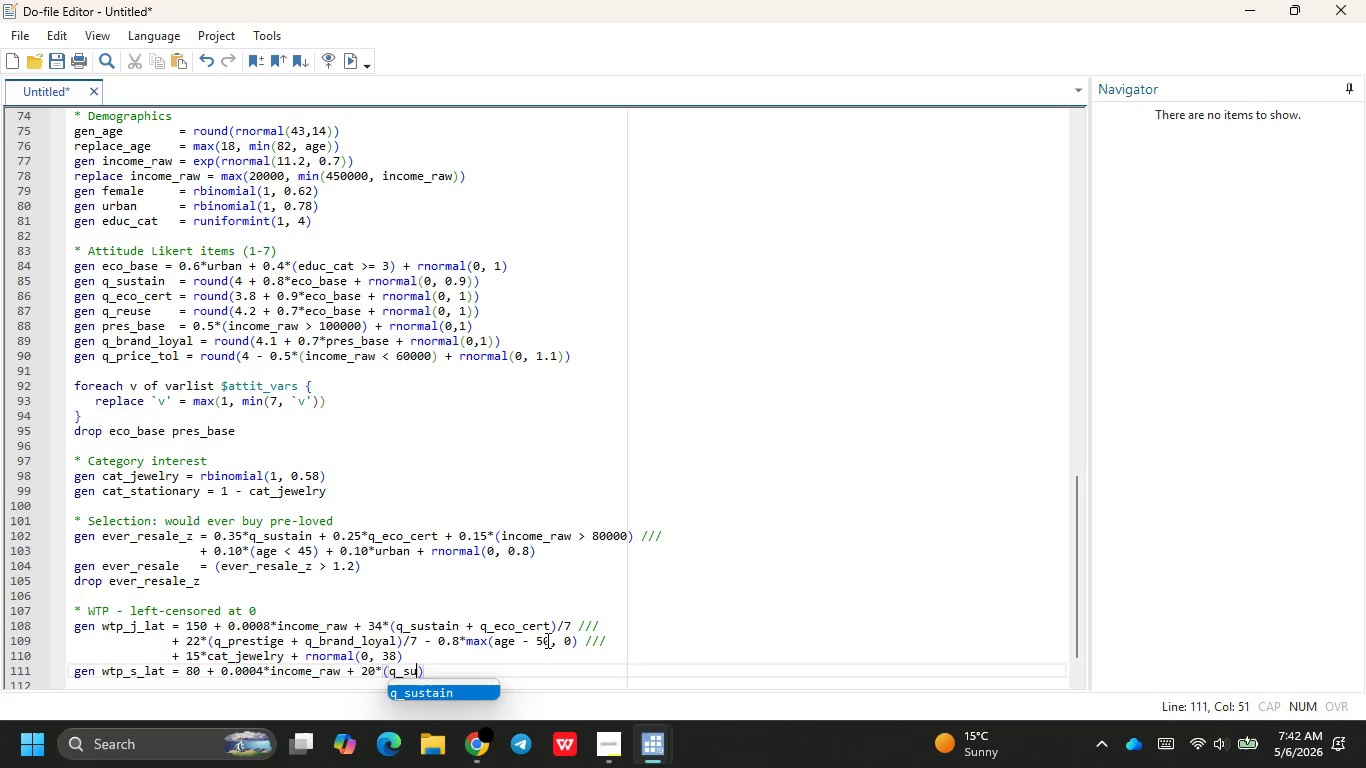 
key(Enter)
 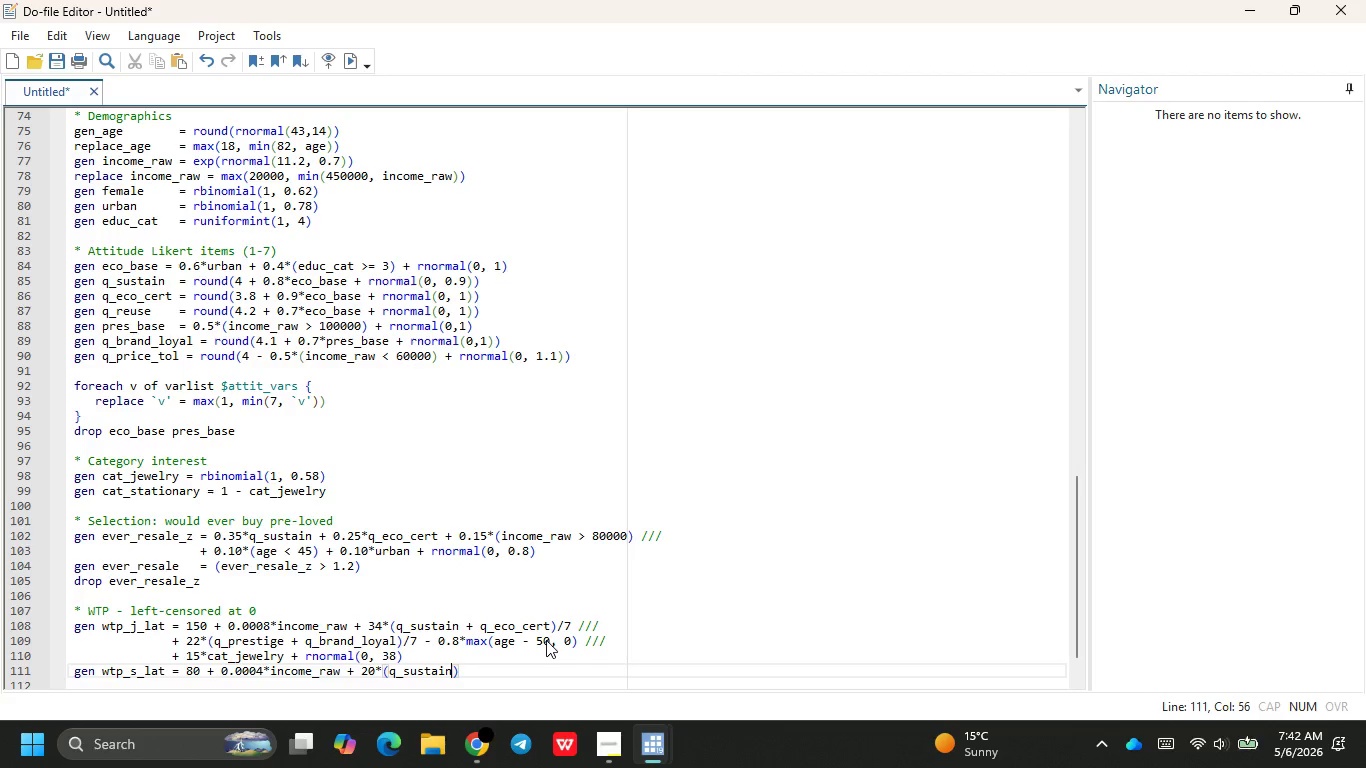 
type( + q_ec)
 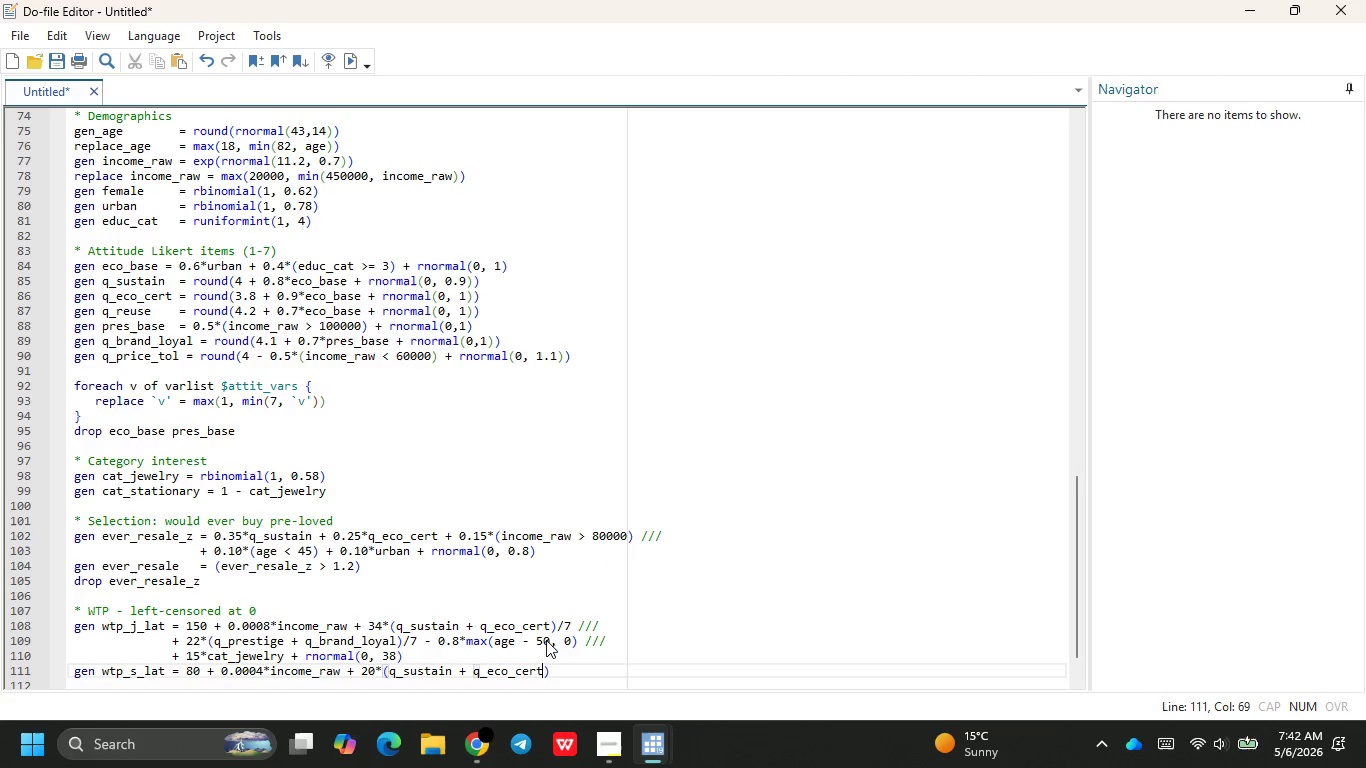 
 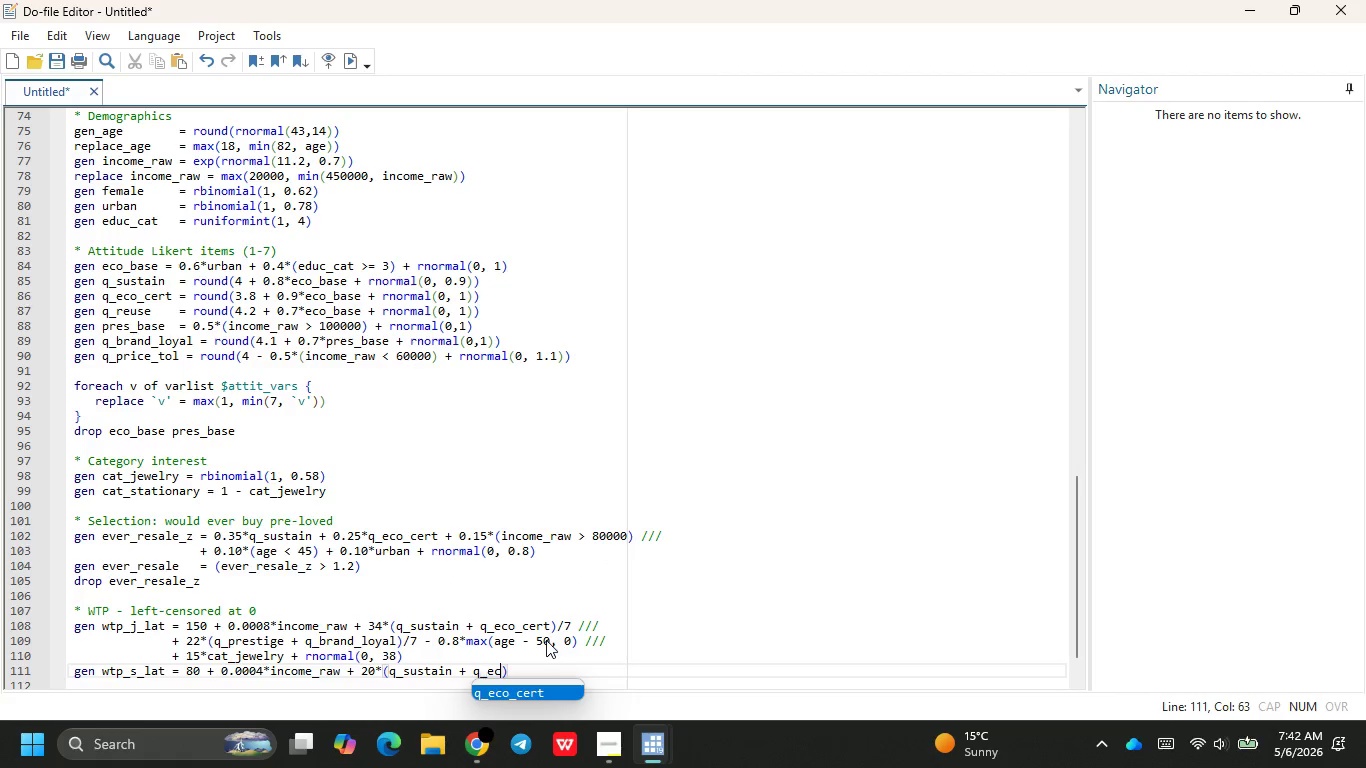 
key(Enter)
 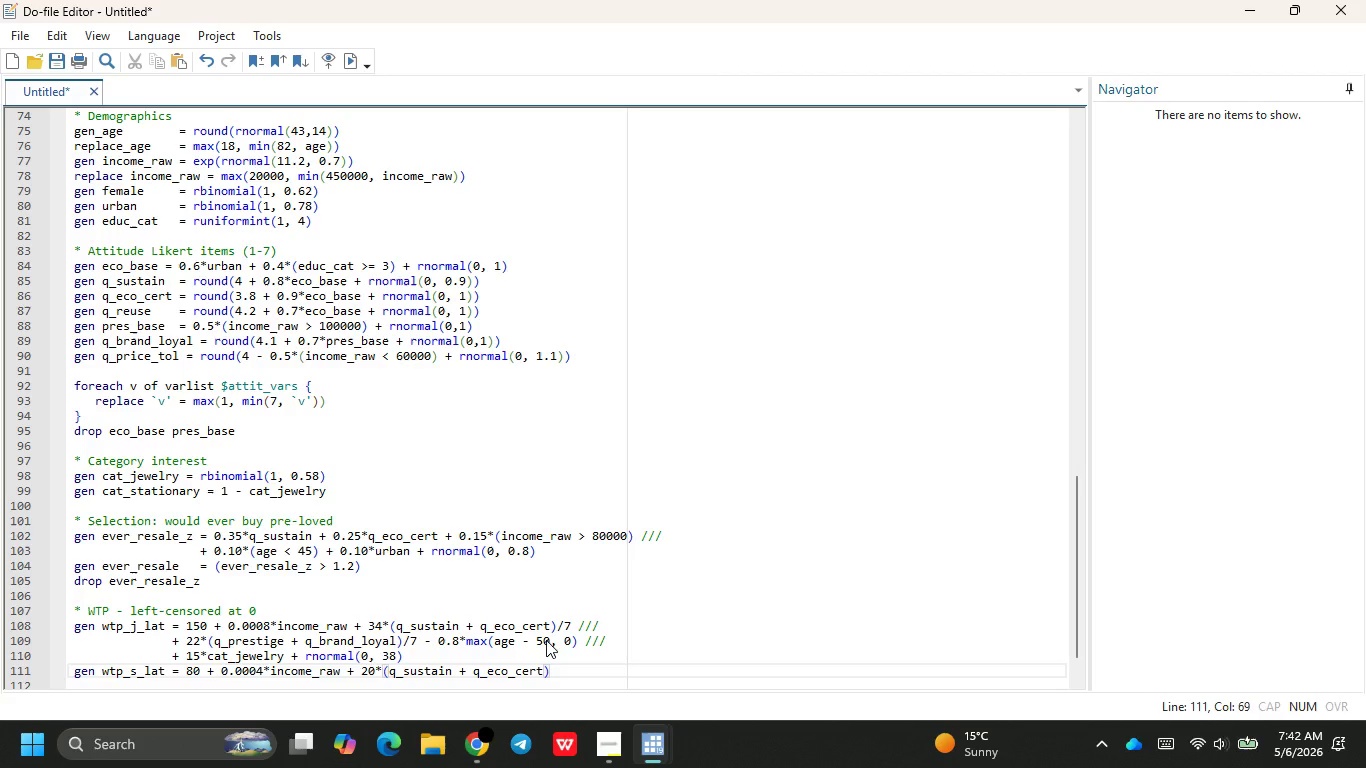 
key(ArrowRight)
 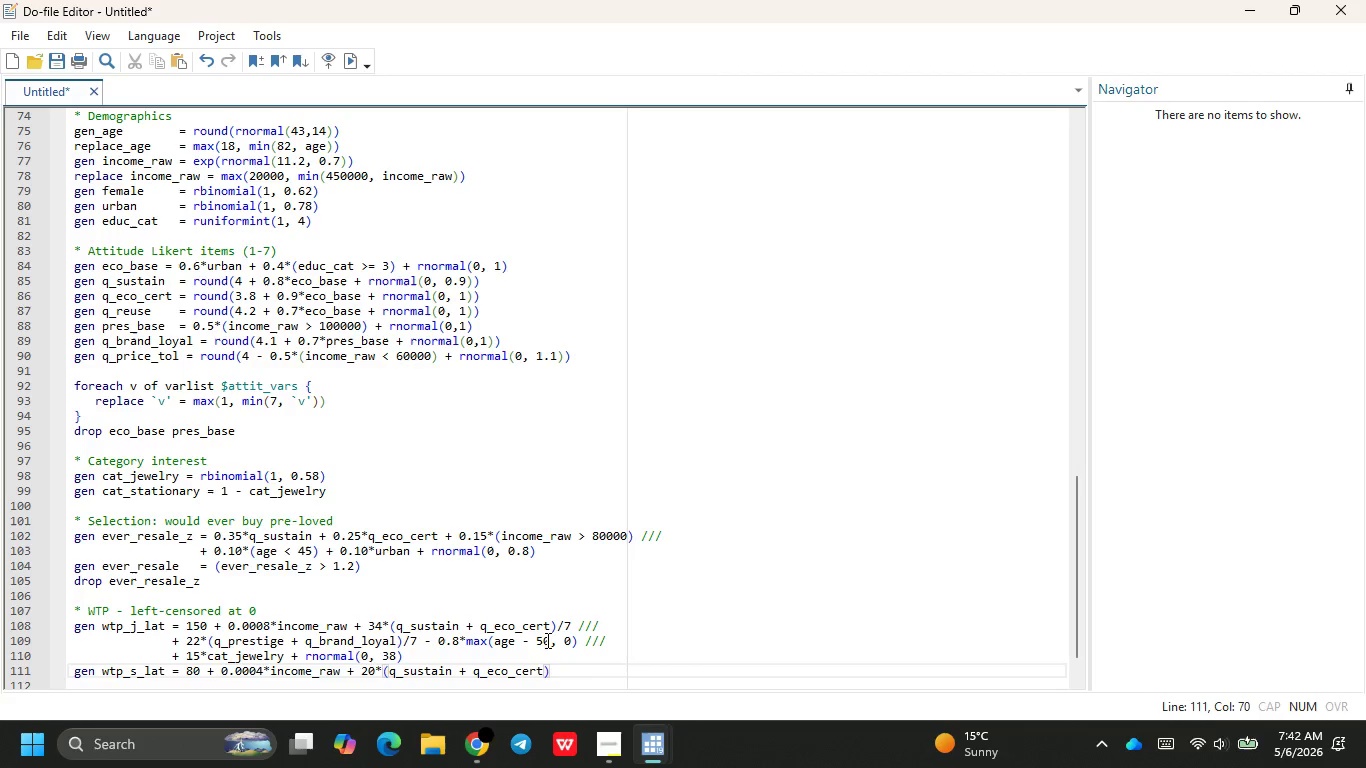 
key(Slash)
 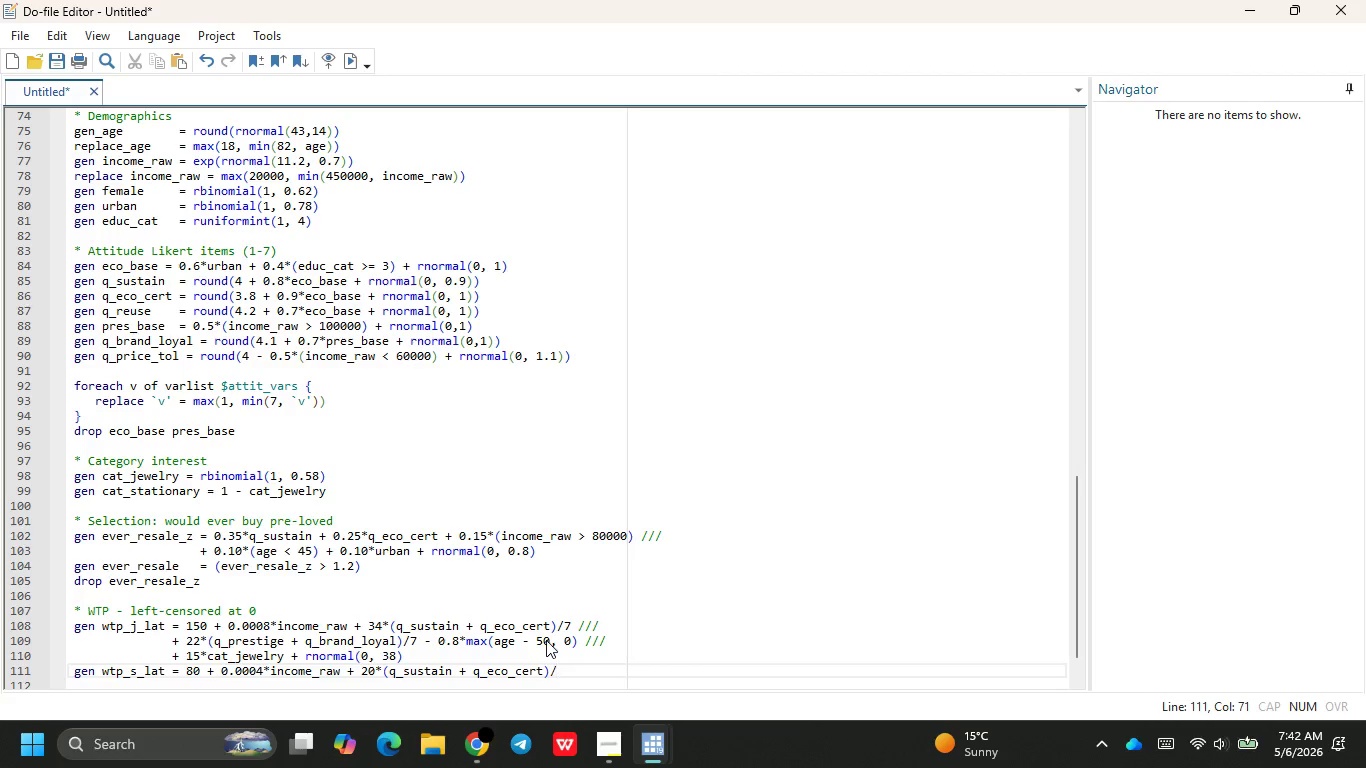 
key(7)
 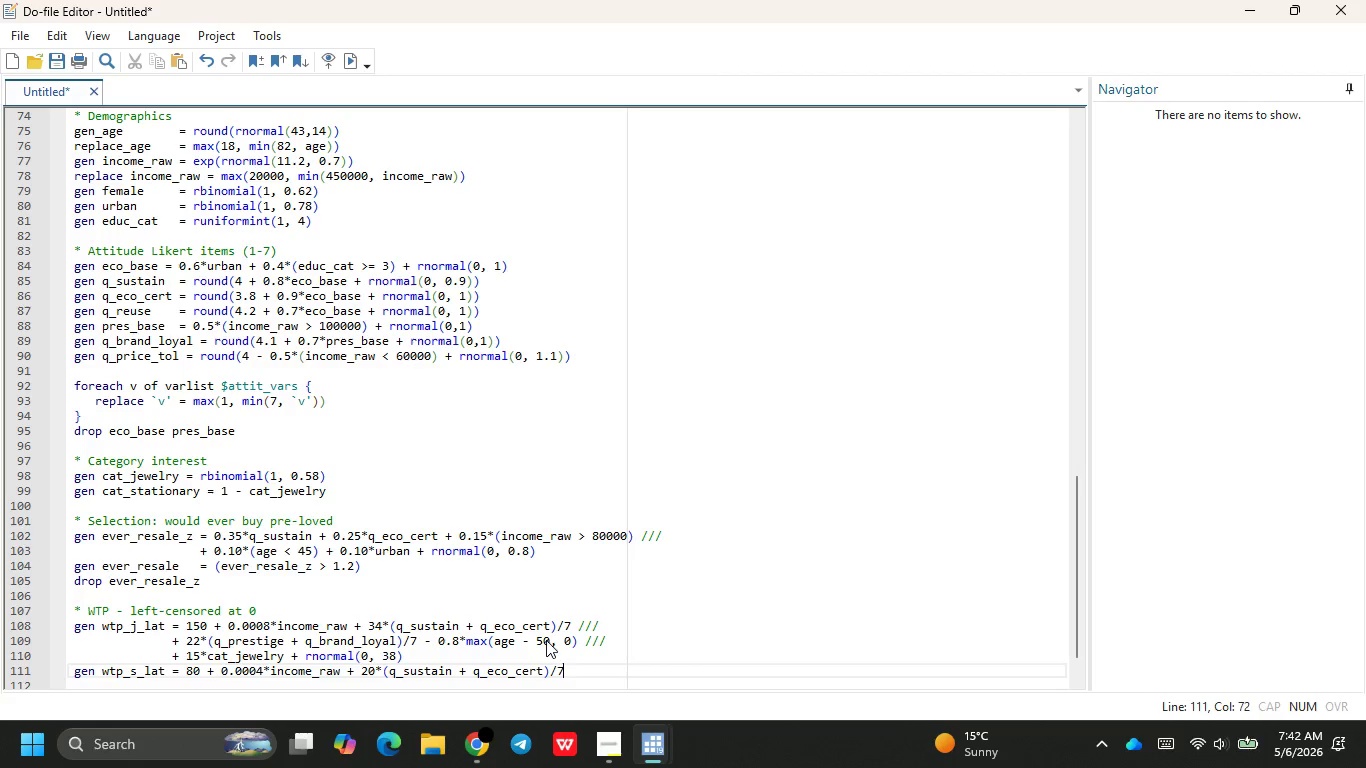 
key(Space)
 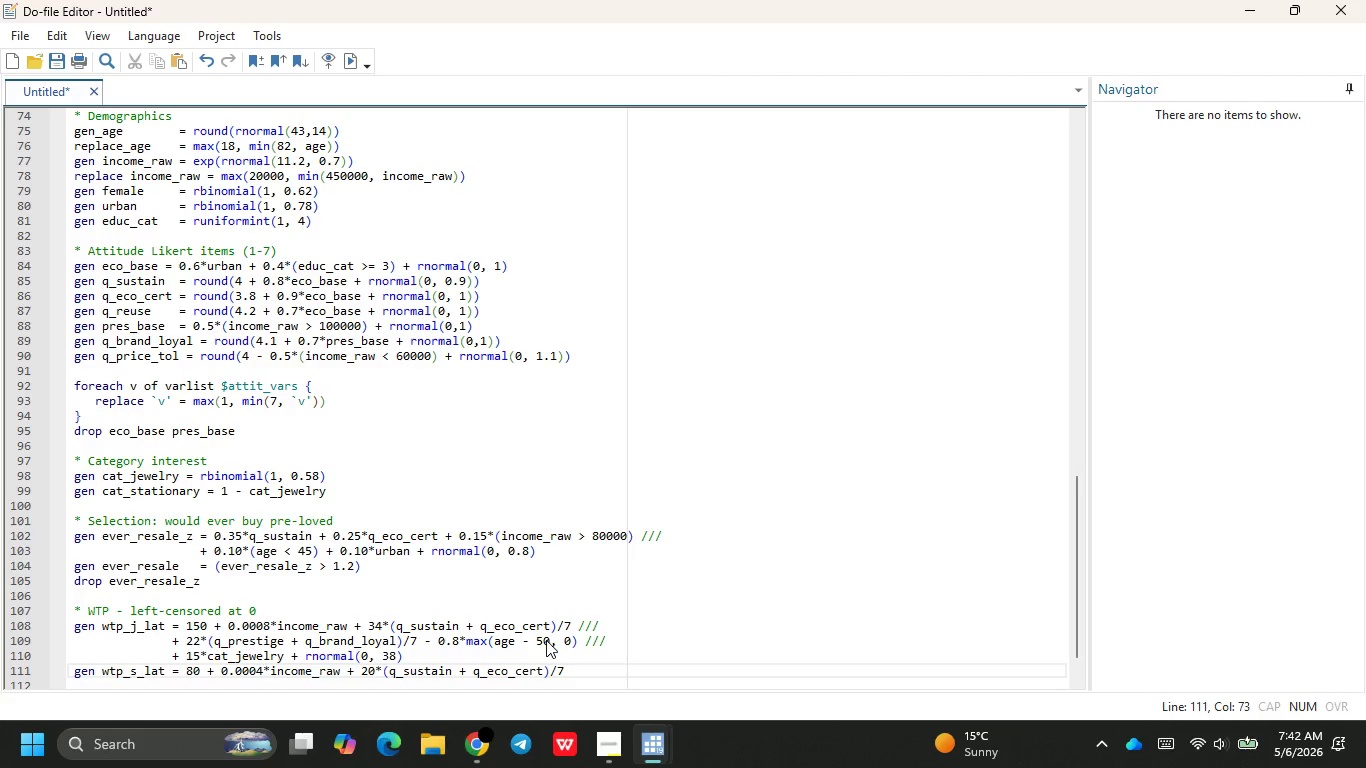 
key(Slash)
 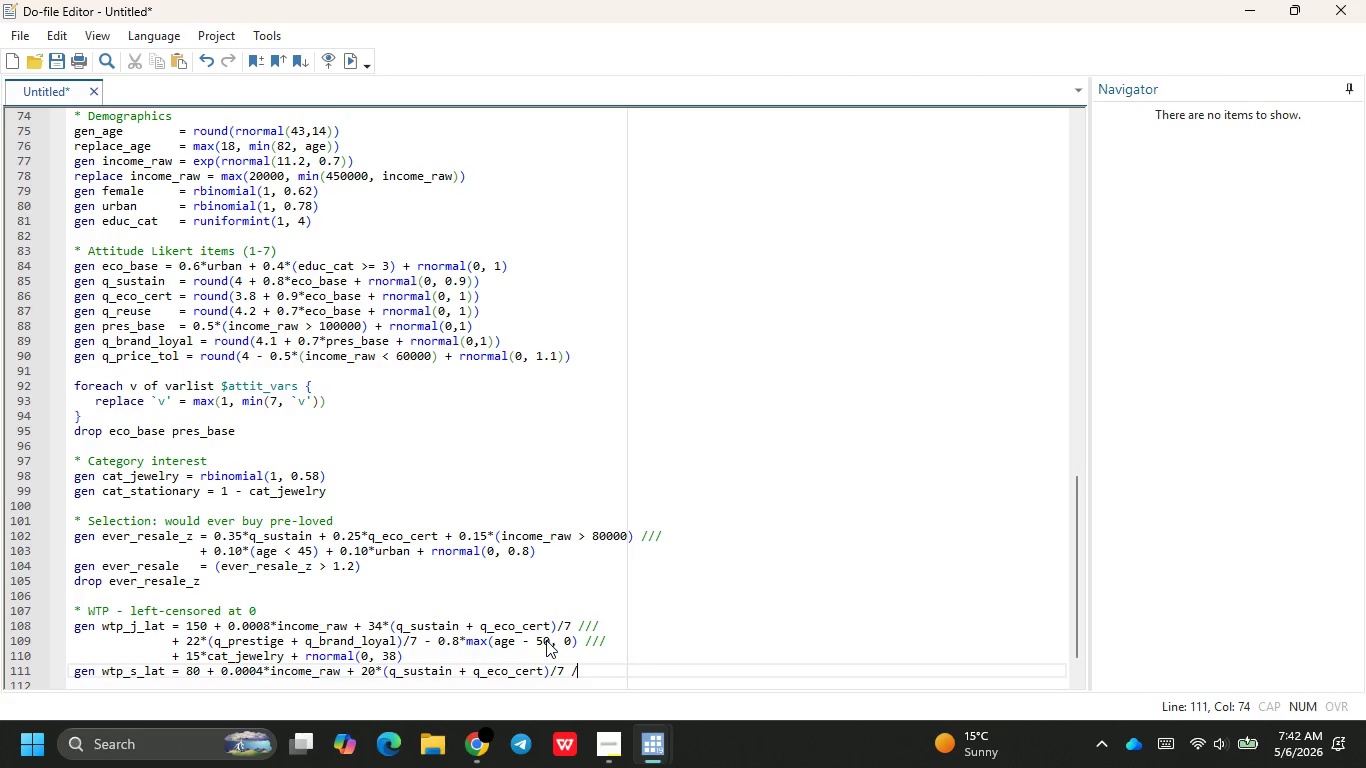 
key(Slash)
 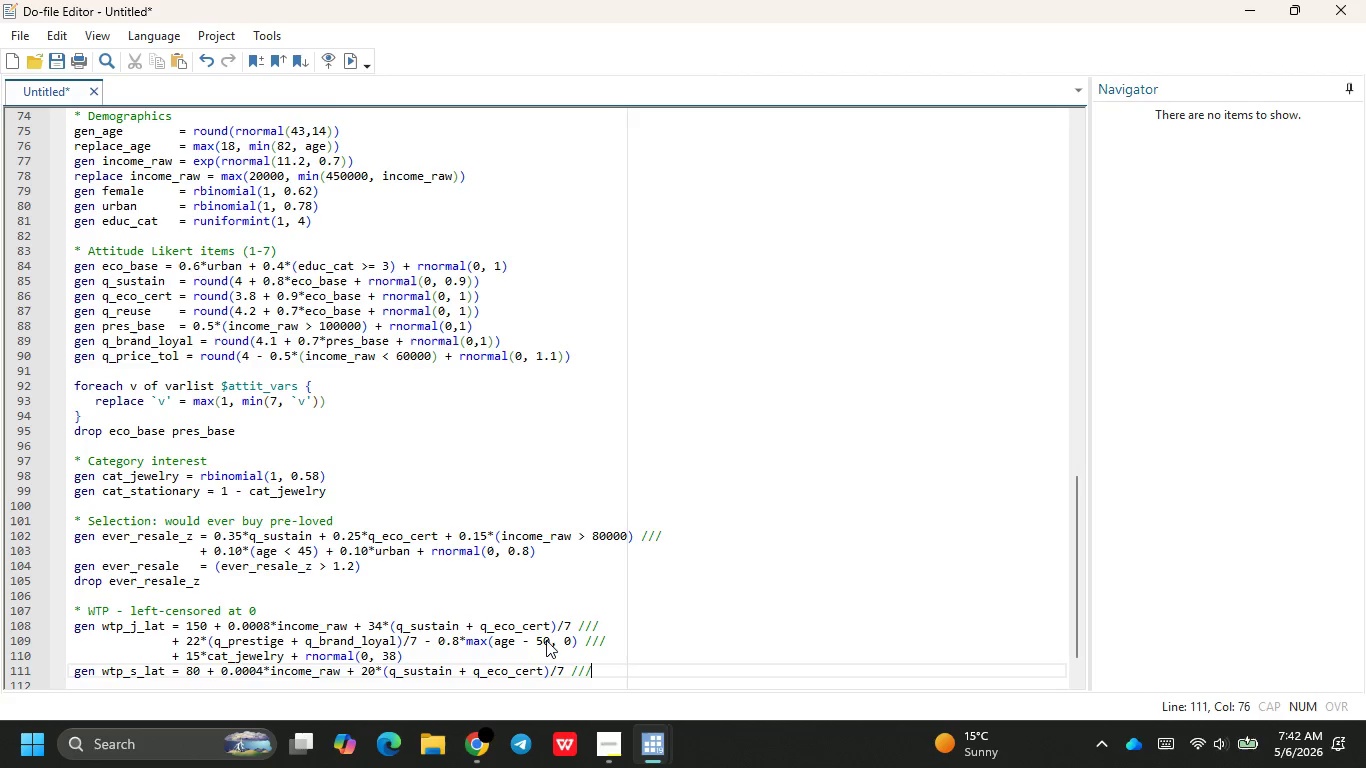 
key(Slash)
 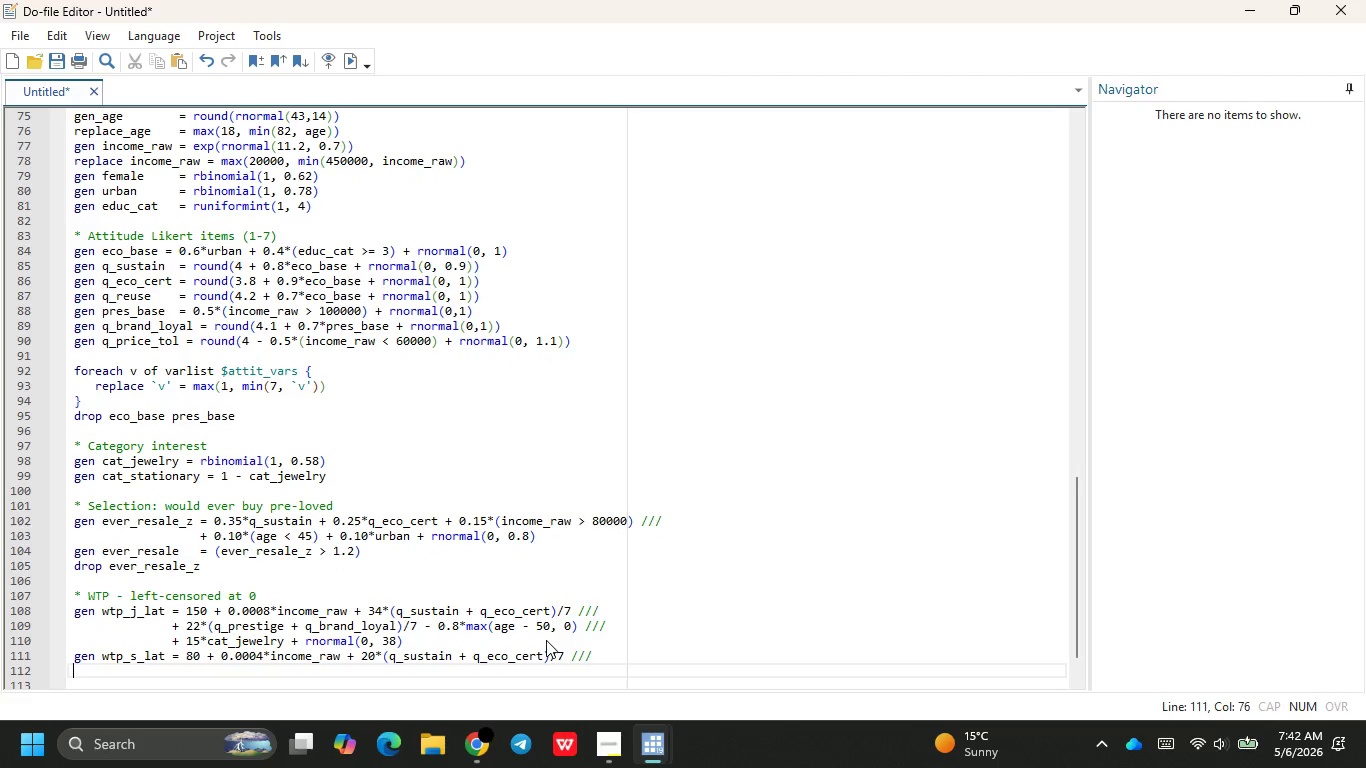 
key(Enter)
 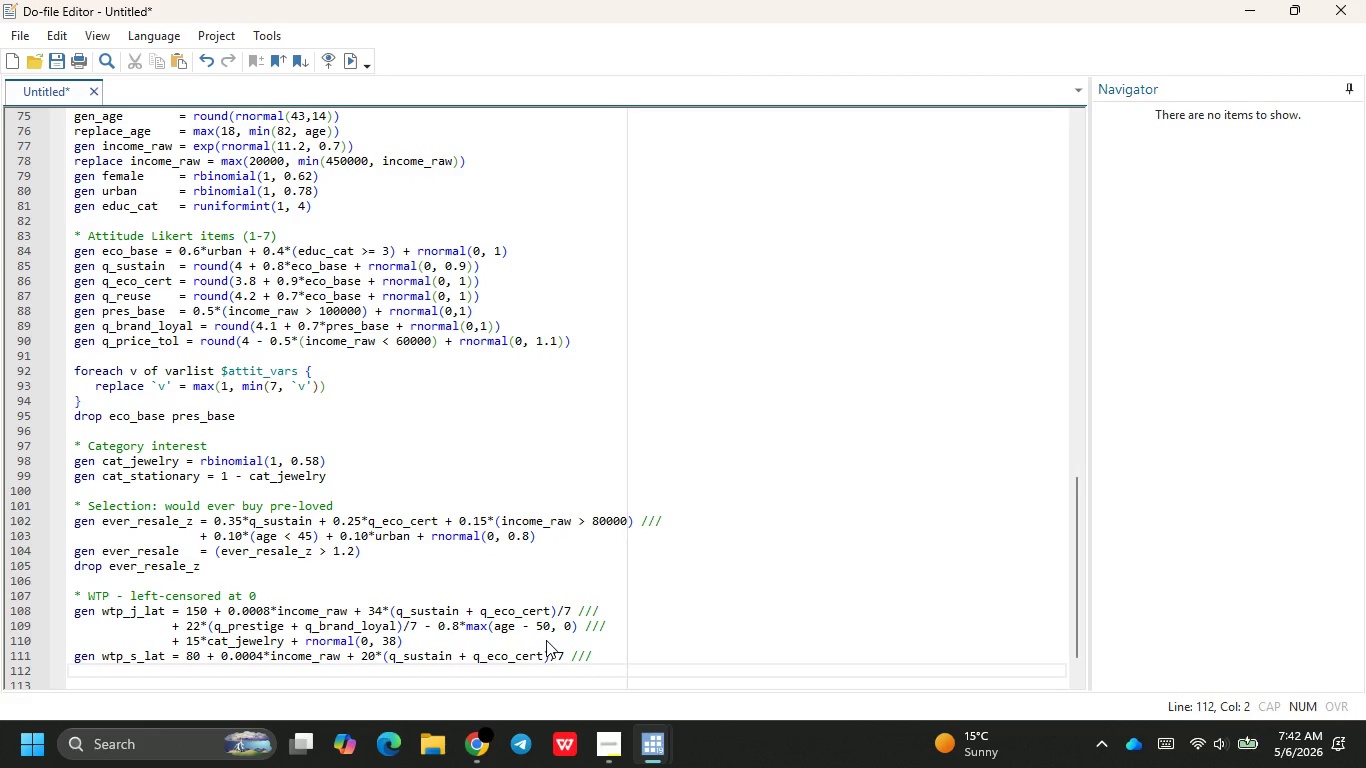 
key(Tab)
key(Tab)
key(Tab)
key(Tab)
key(Backspace)
type(    )
key(Backspace)
type(+ 12*(q+)
key(Backspace)
type(_pre)
 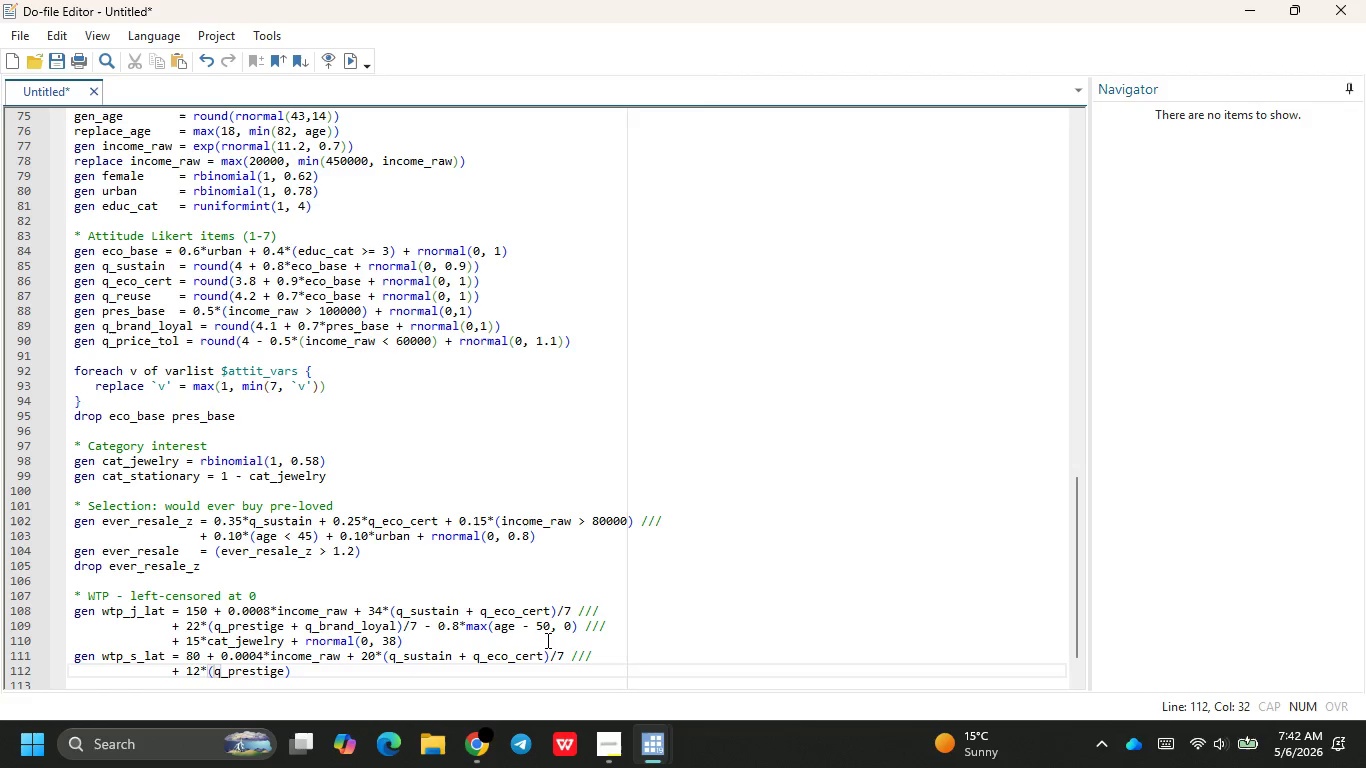 
 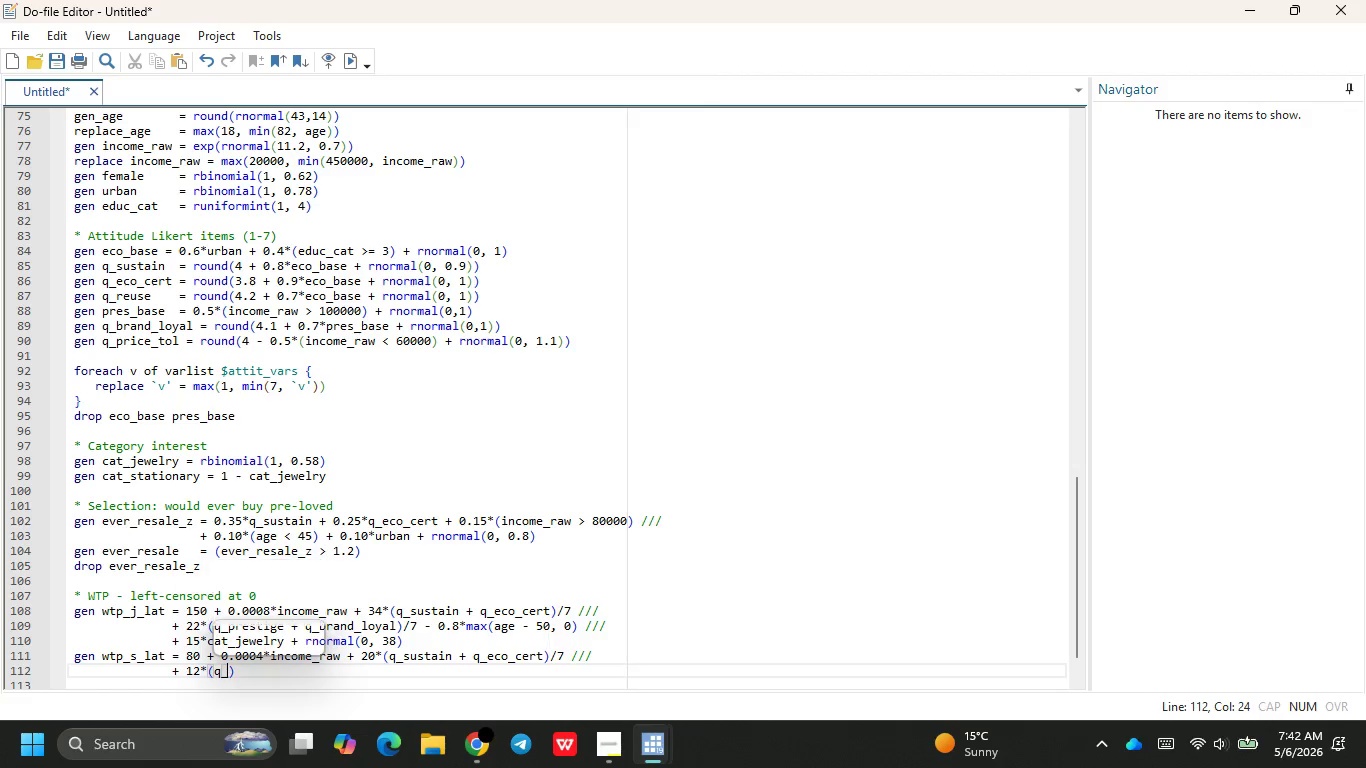 
key(Enter)
 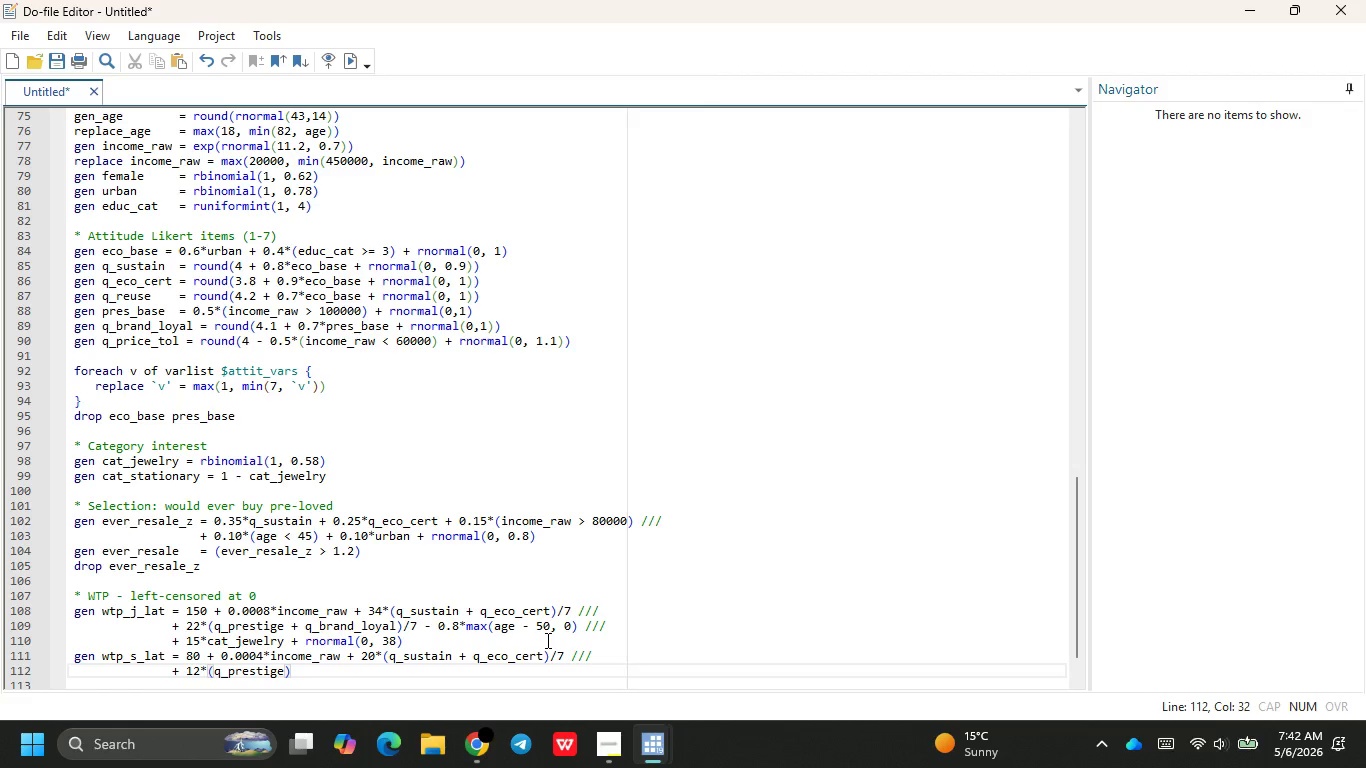 
type( + q_bra)
 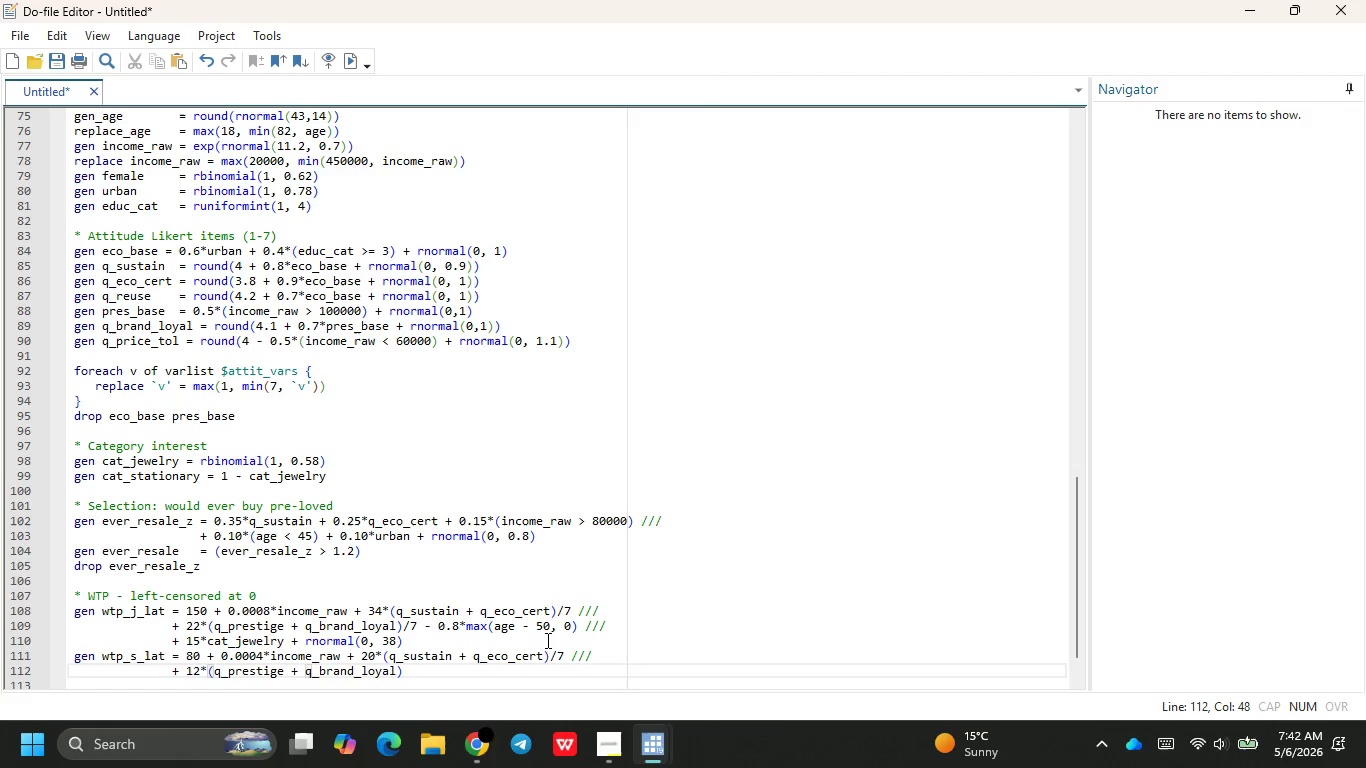 
 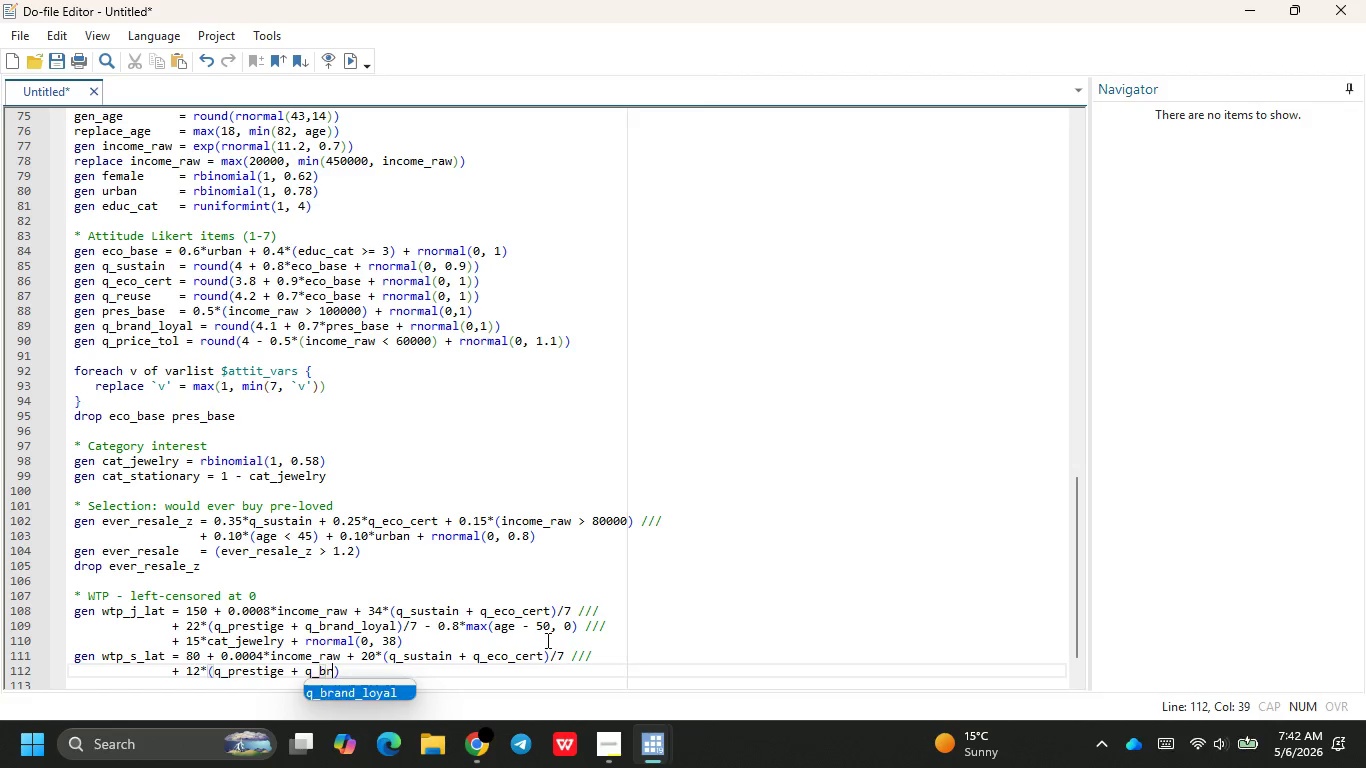 
key(Enter)
 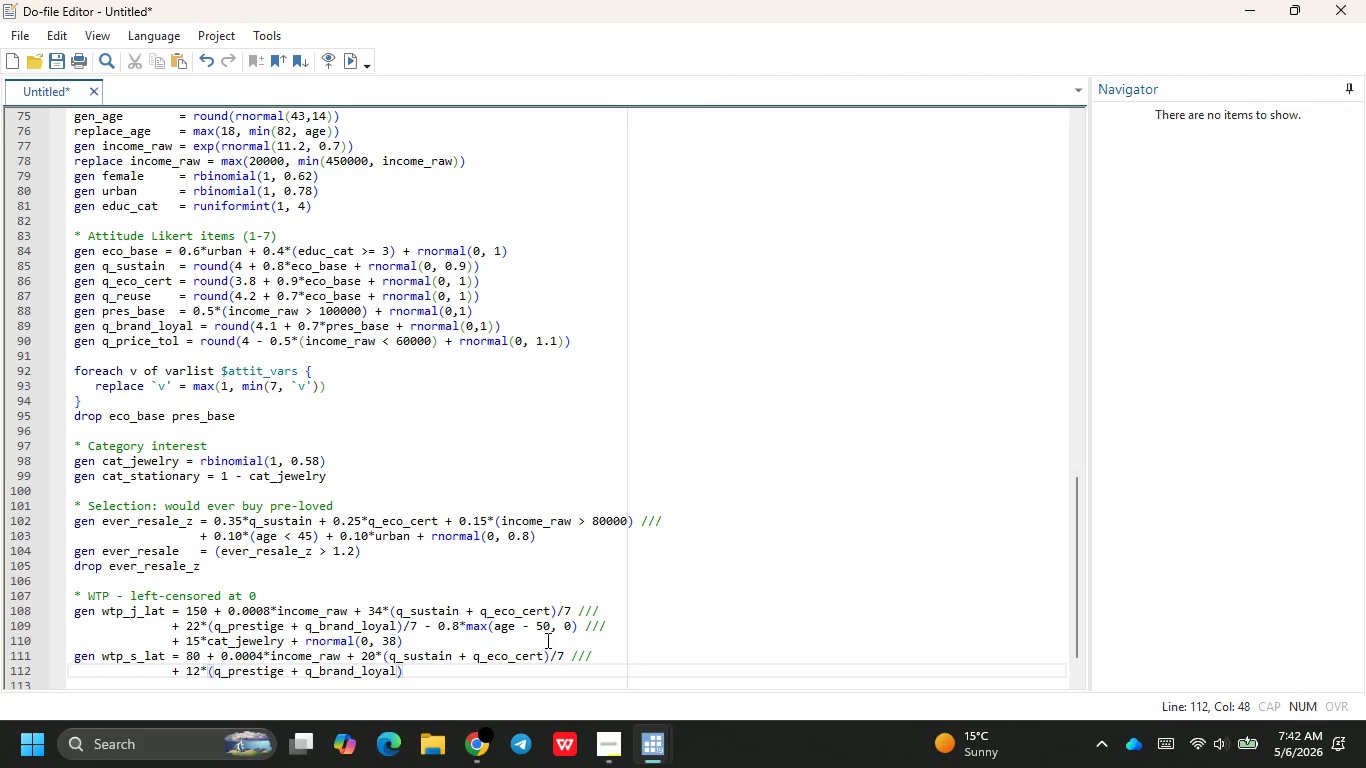 
key(ArrowRight)
 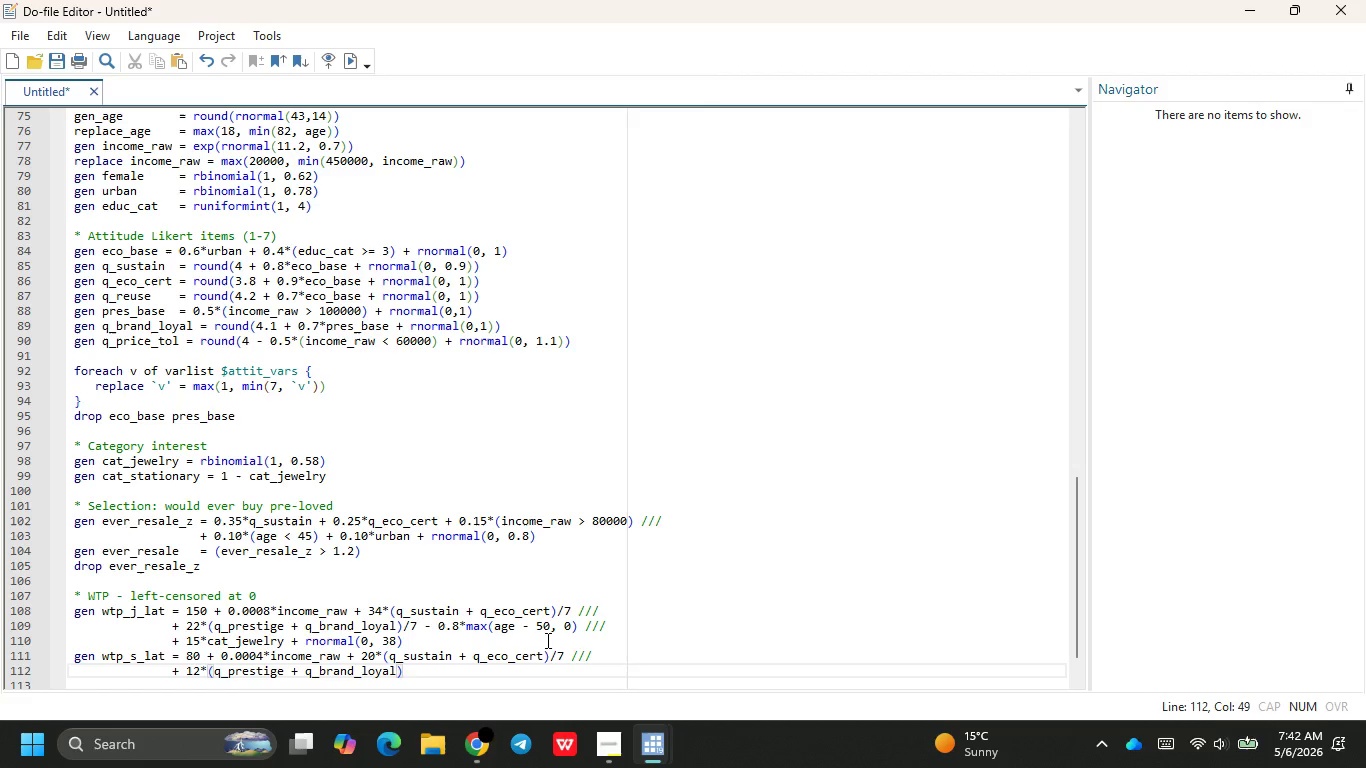 
type(/7 - 0.4*max(age =)
key(Backspace)
type(- 55, 0)
 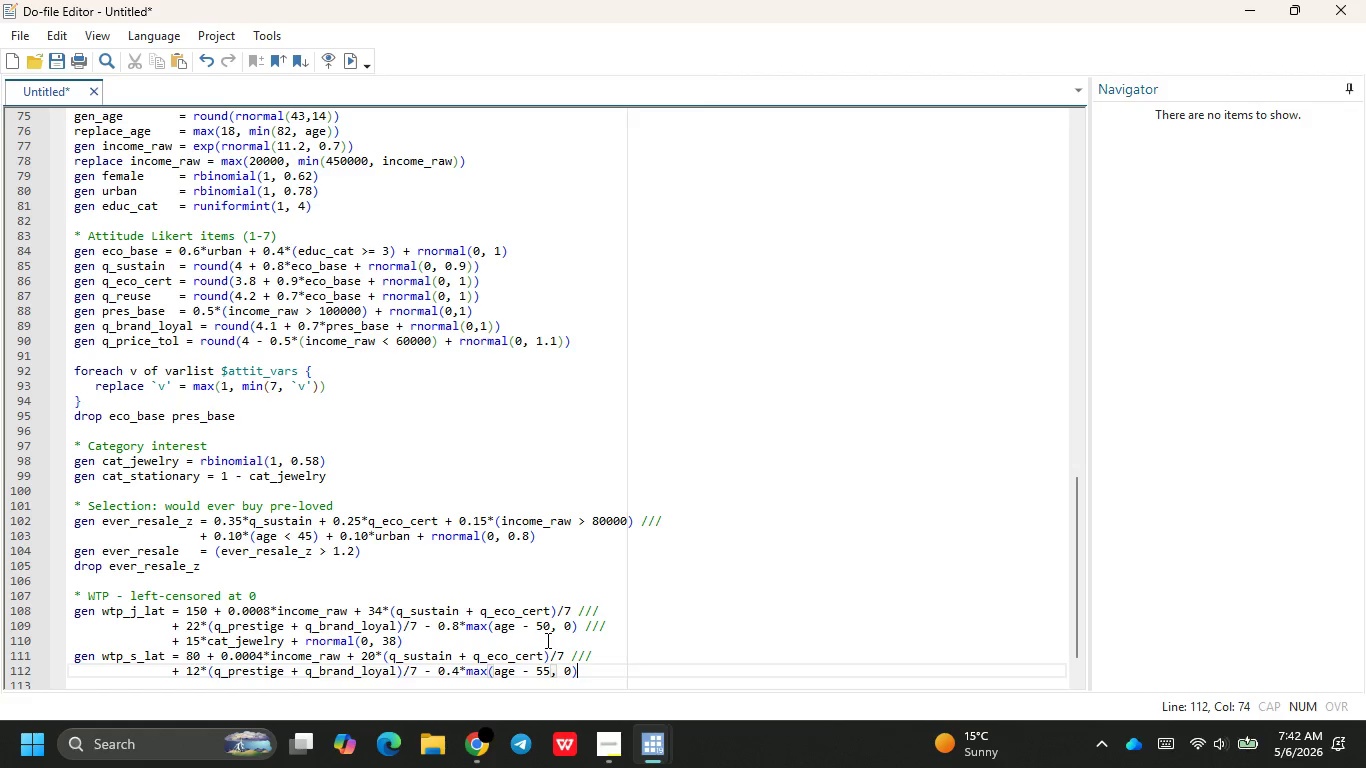 
 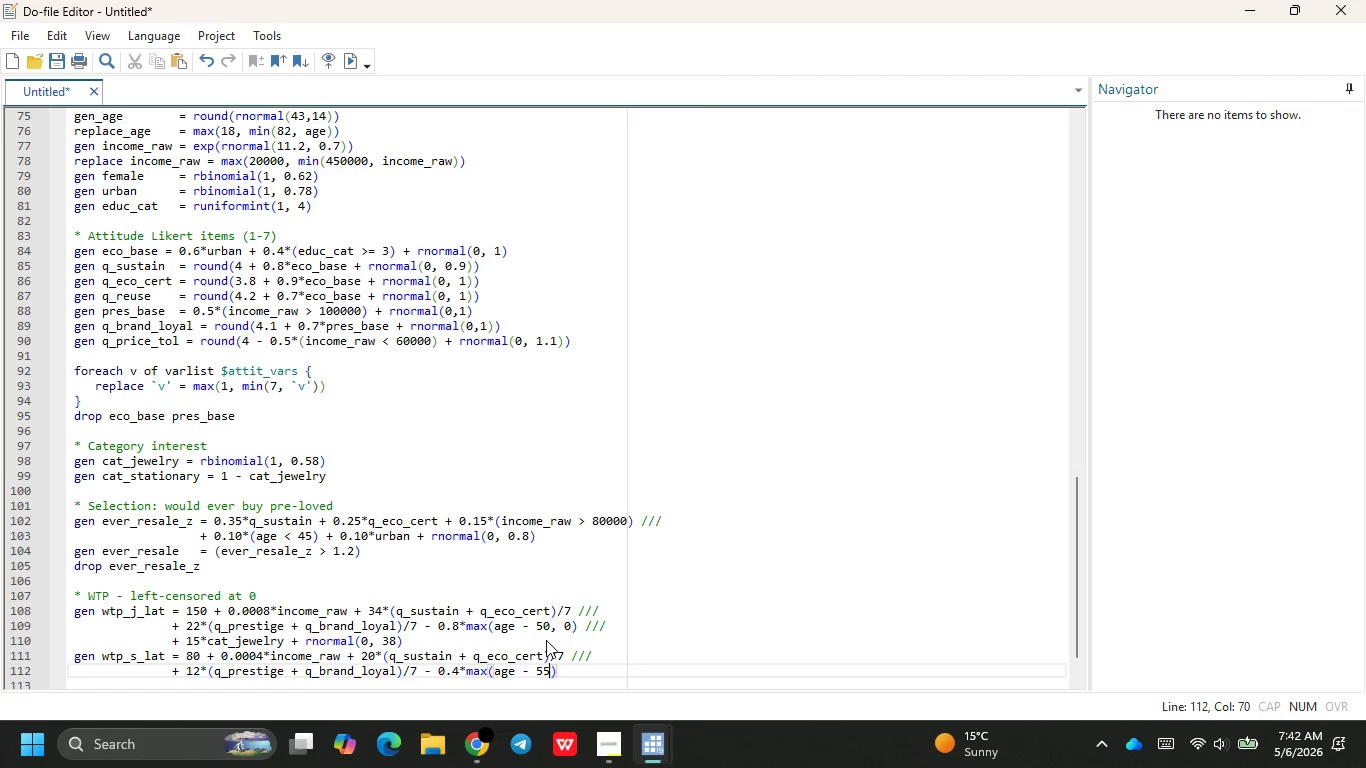 
key(ArrowRight)
 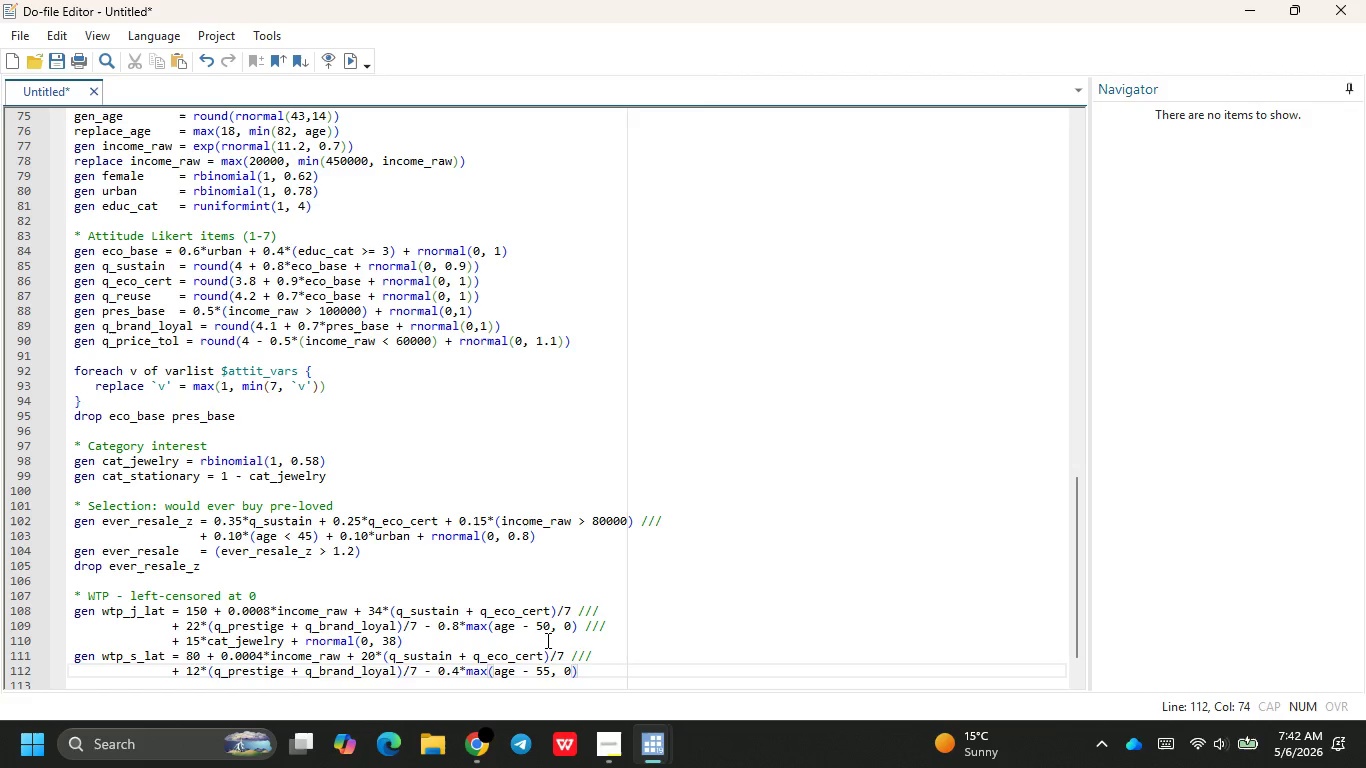 
key(Space)
 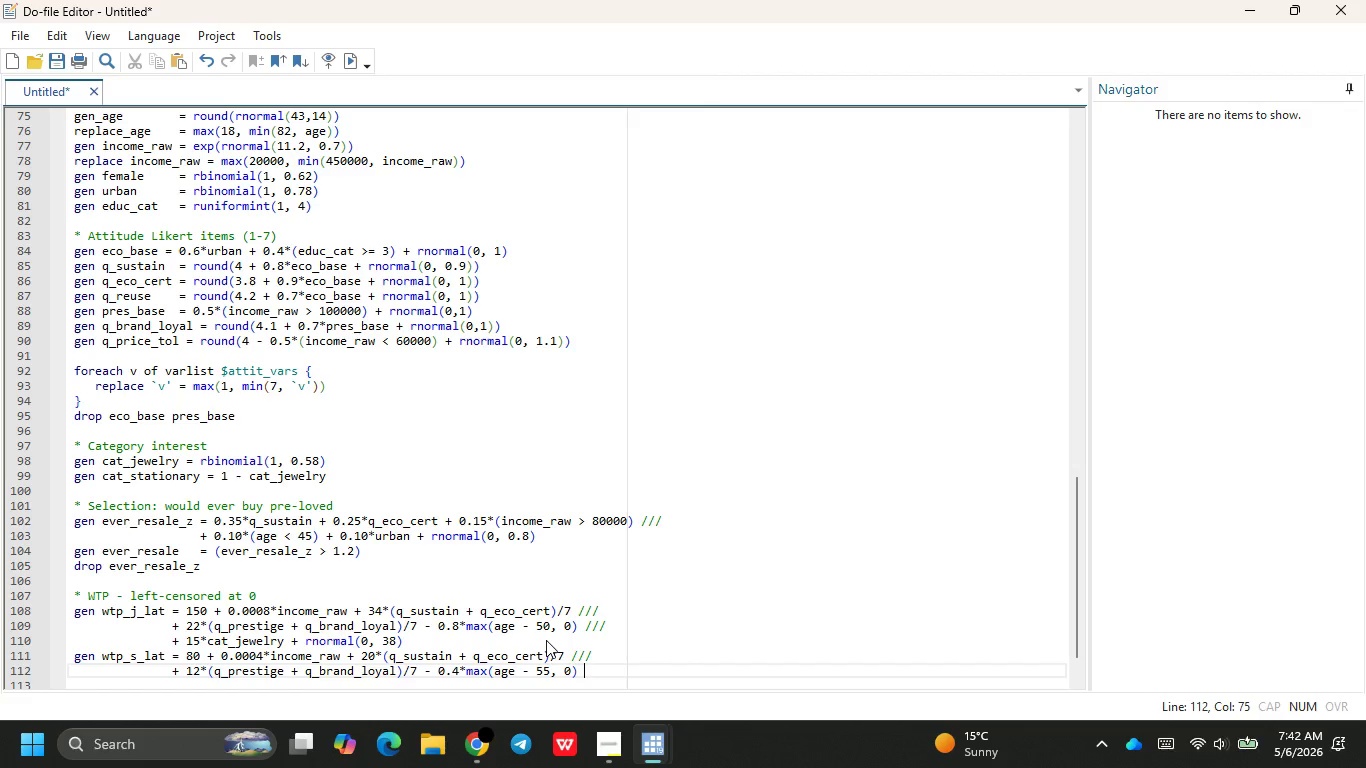 
key(Slash)
 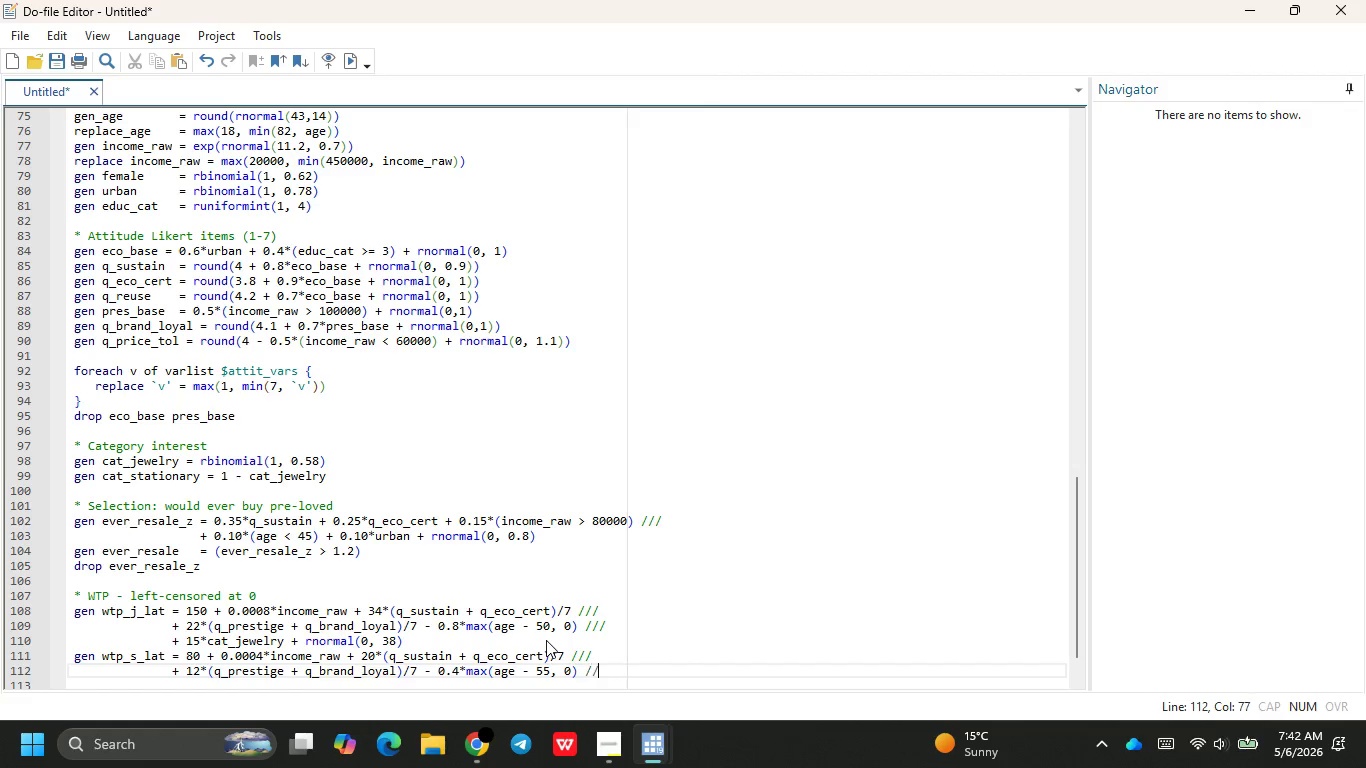 
key(Slash)
 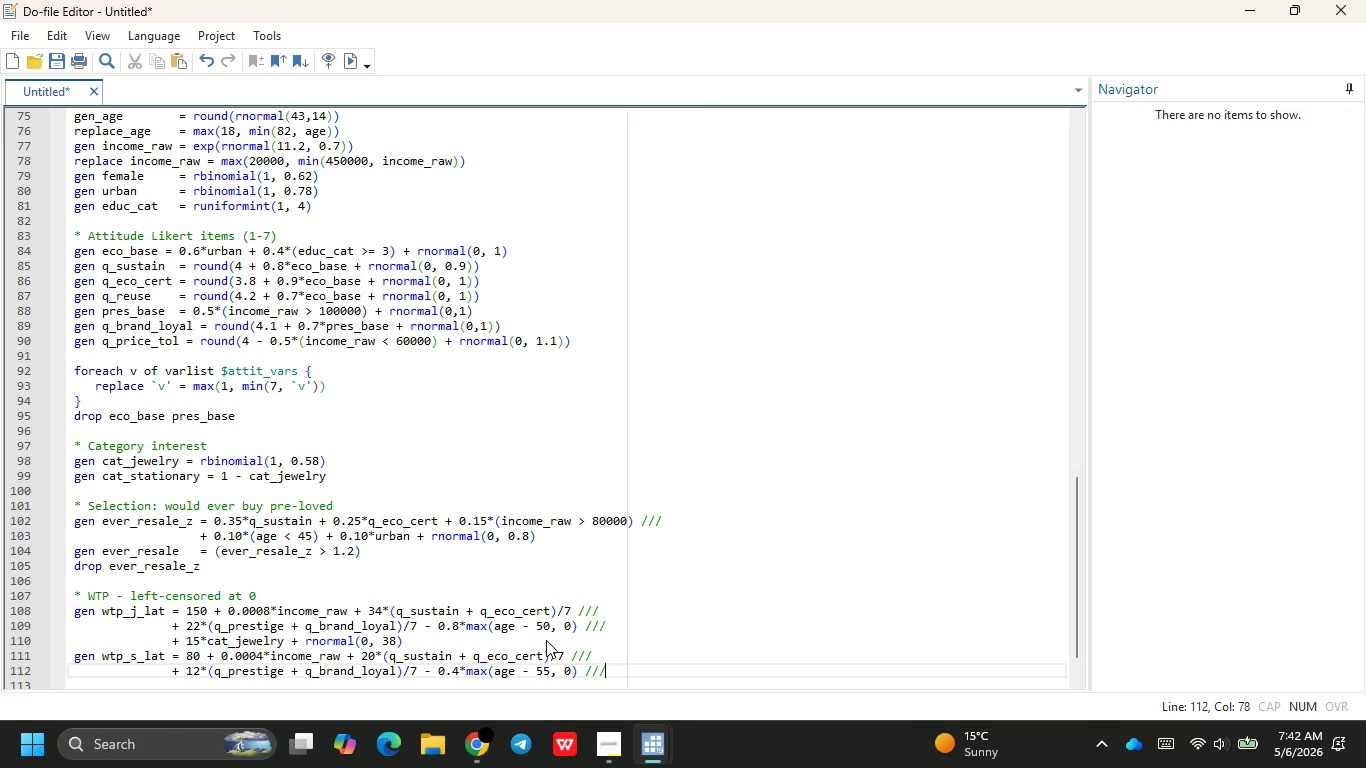 
key(Slash)
 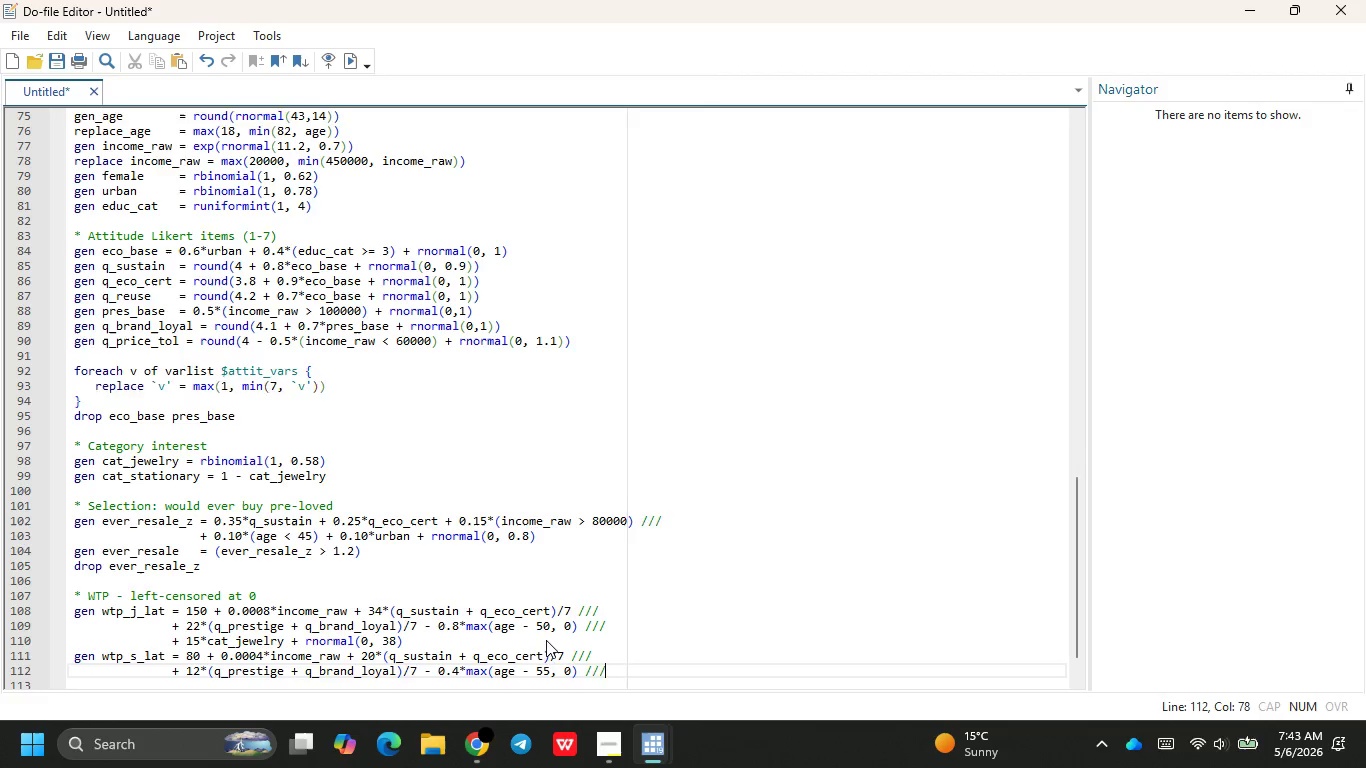 
key(Enter)
 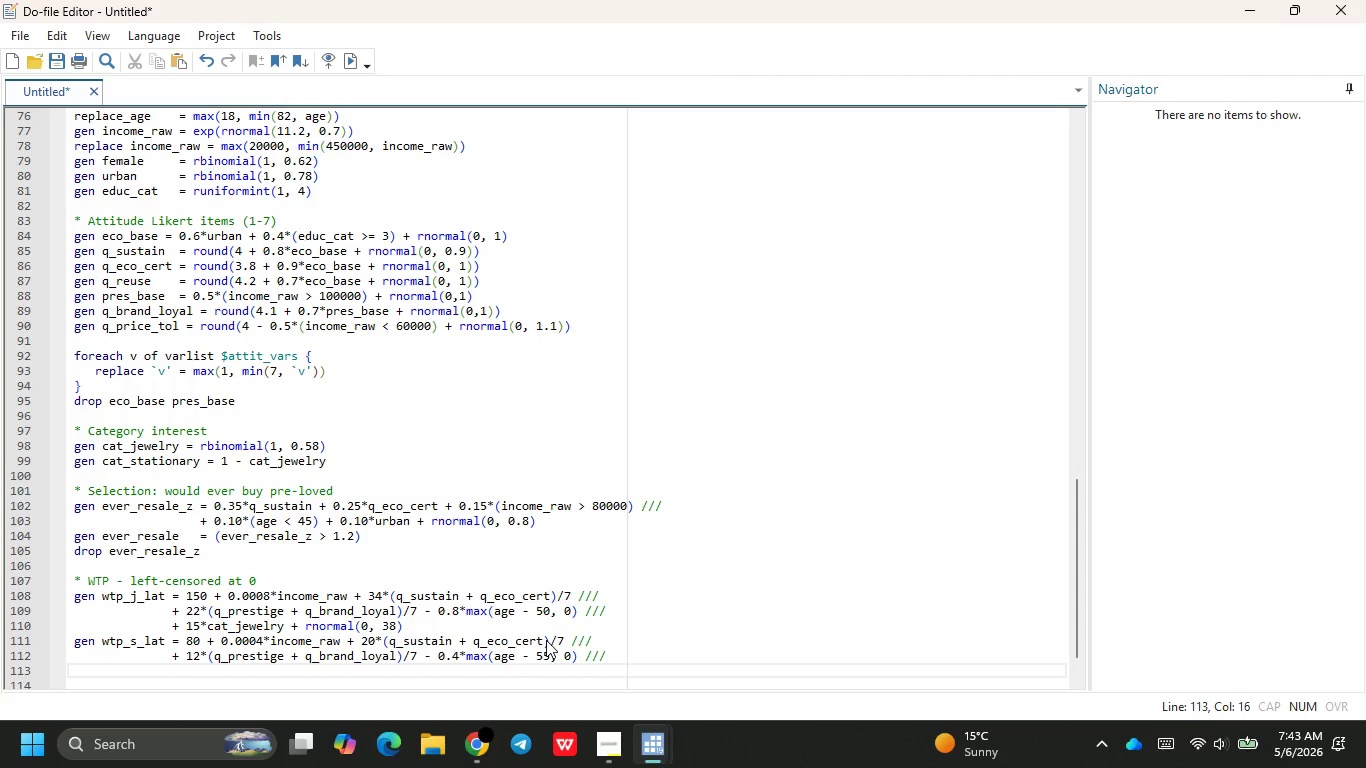 
type(+ 10*cat_sta)
 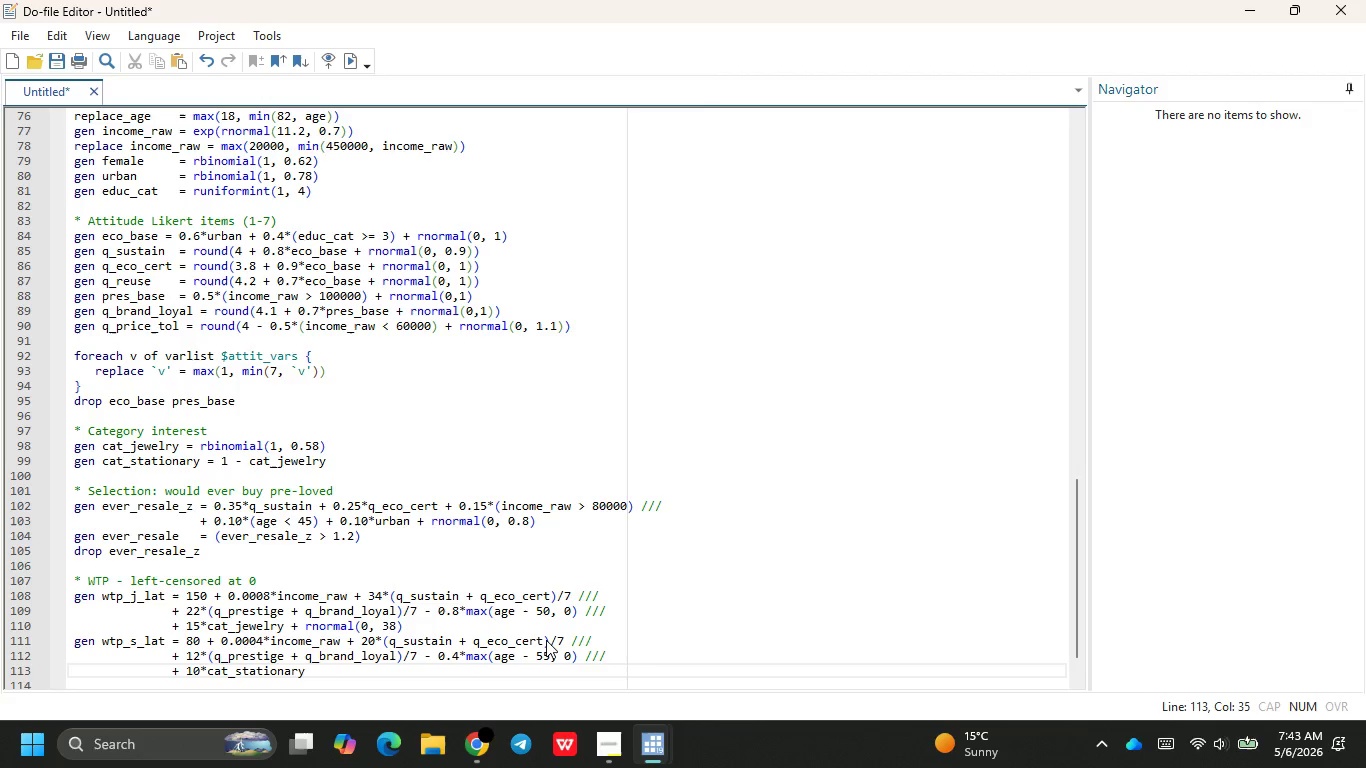 
 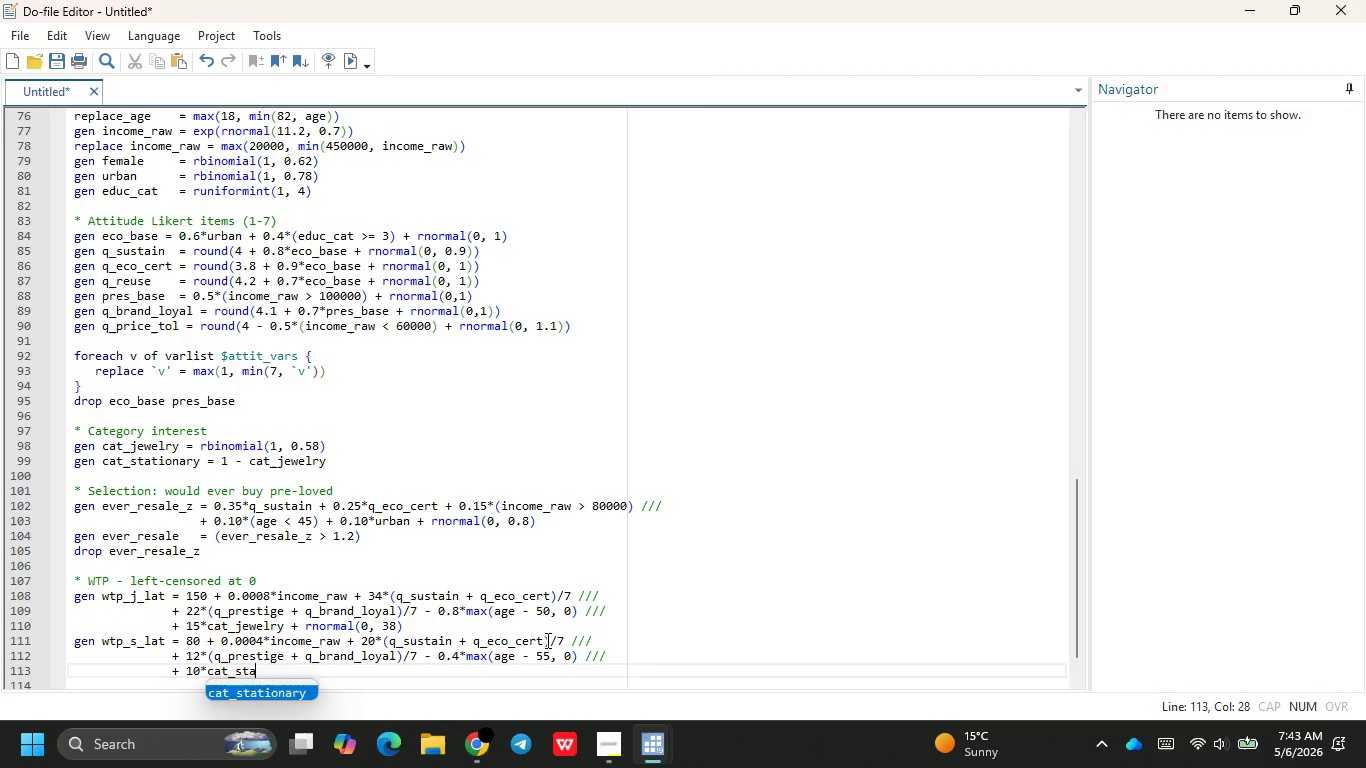 
key(Enter)
 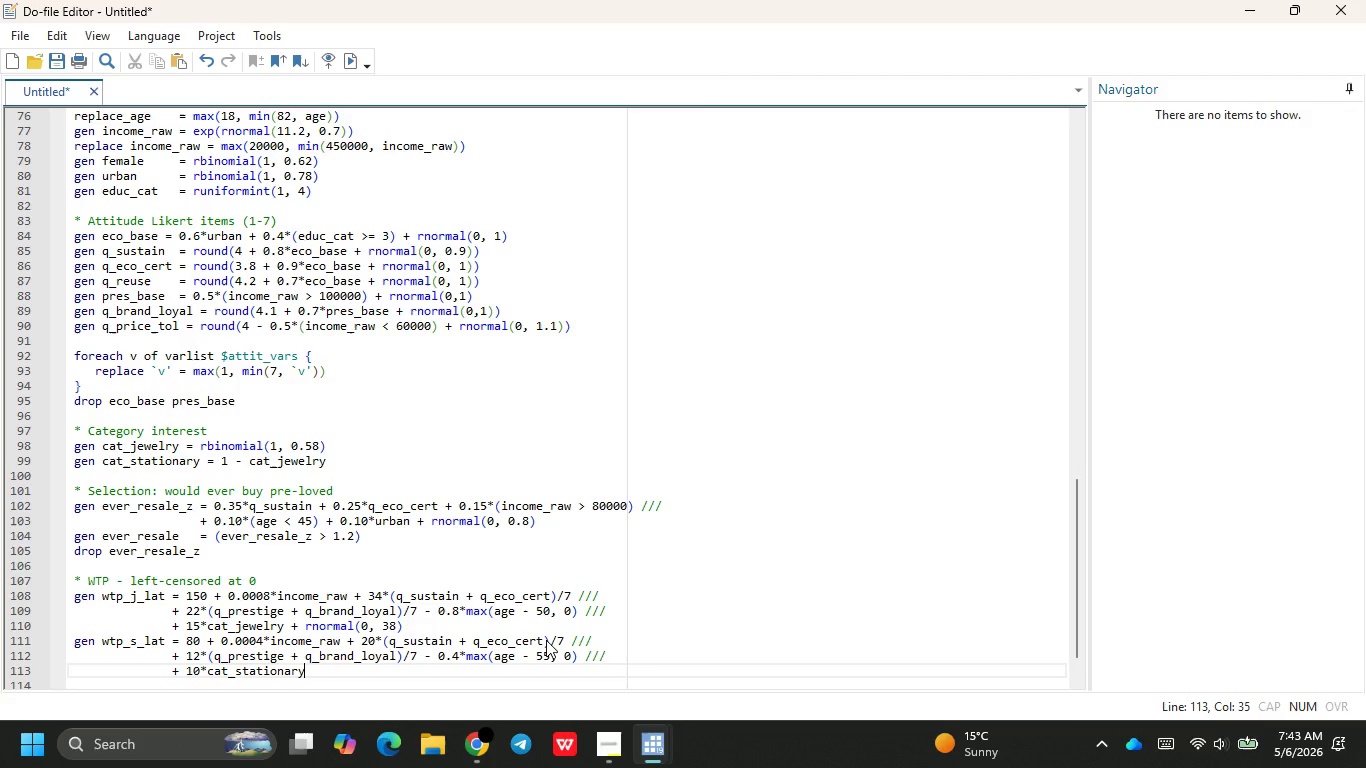 
type( _ r)
key(Backspace)
key(Backspace)
key(Backspace)
type(+ n)
key(Backspace)
type(rnorm)
 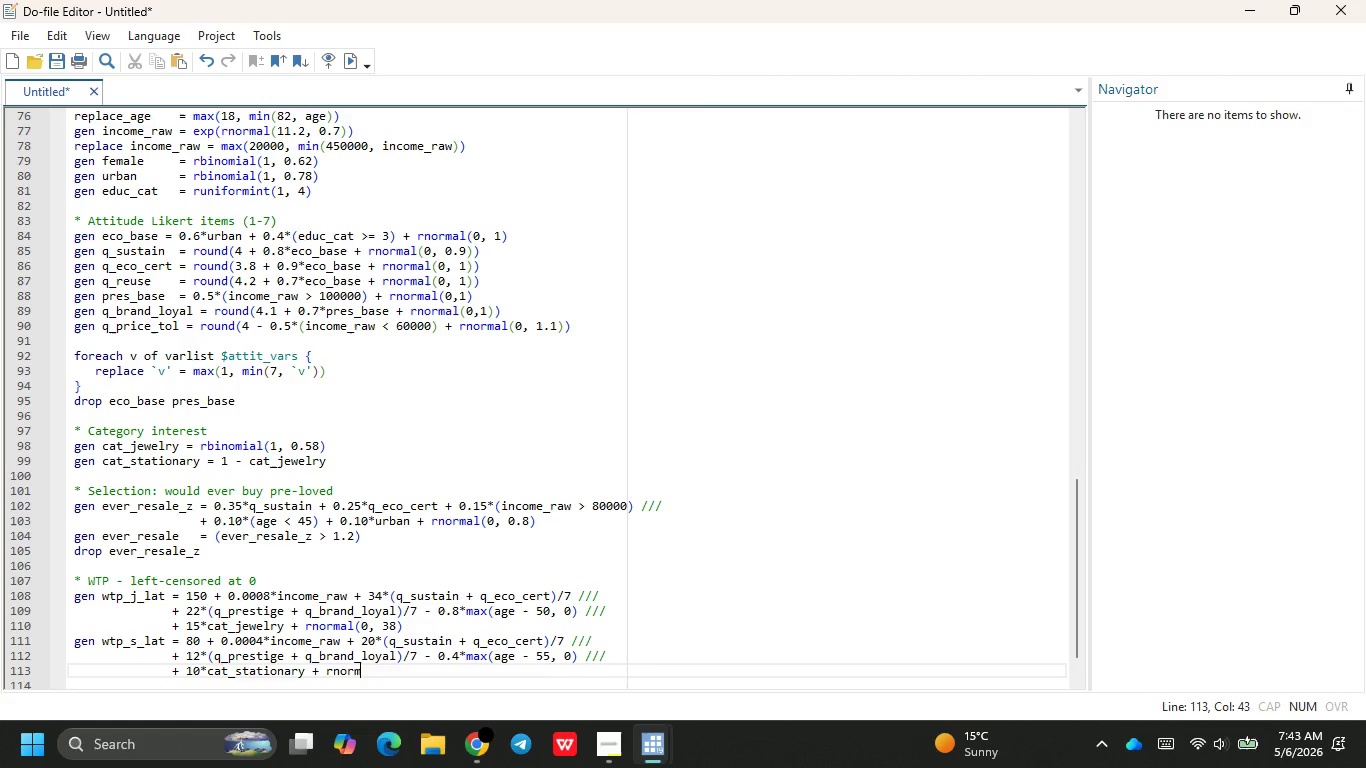 
key(Enter)
 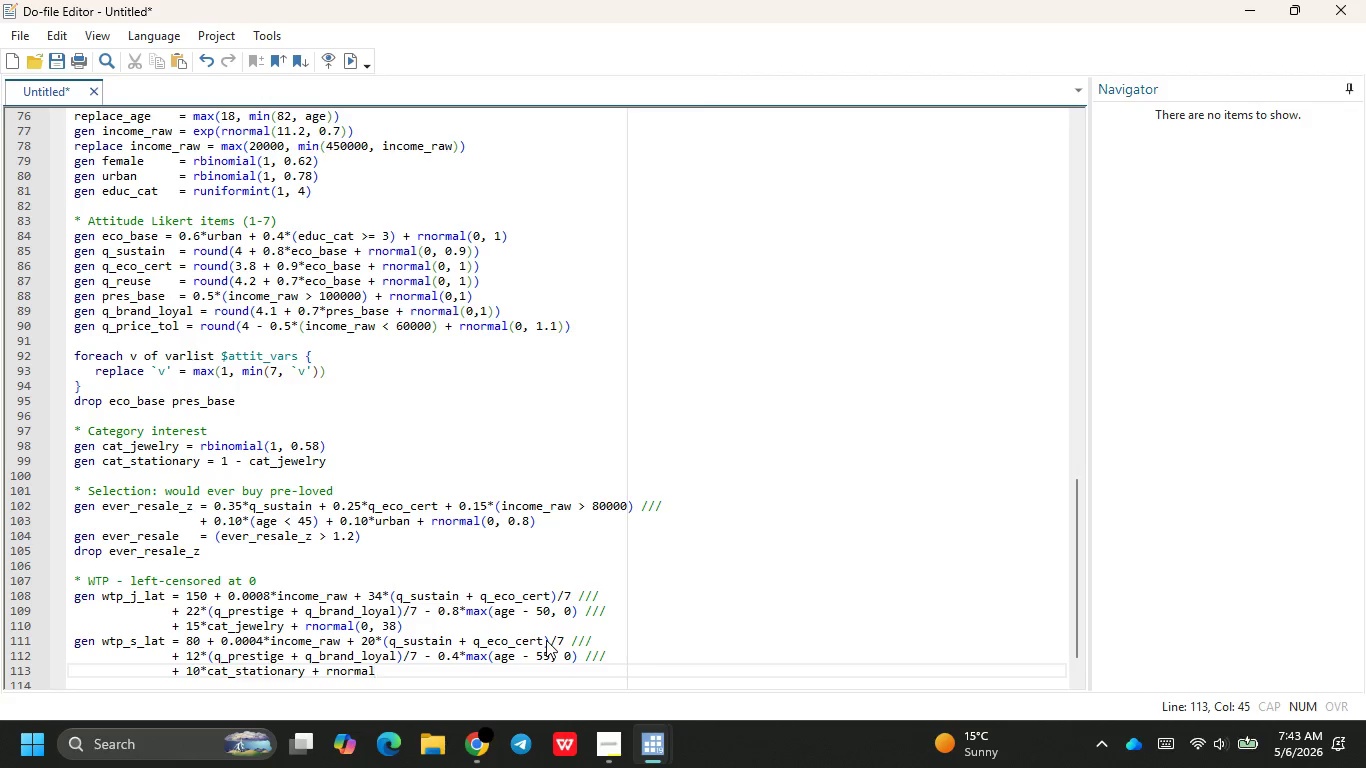 
type((0, 28)
 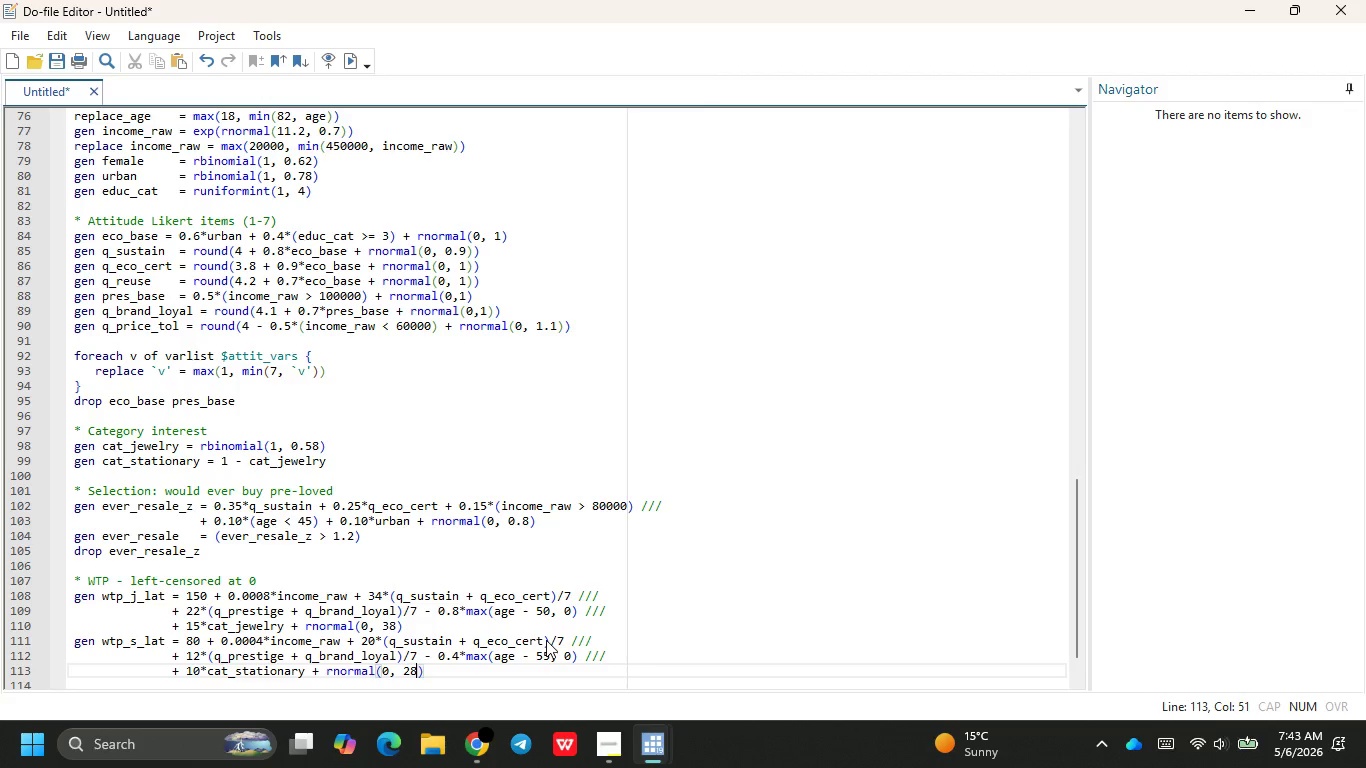 
key(ArrowRight)
 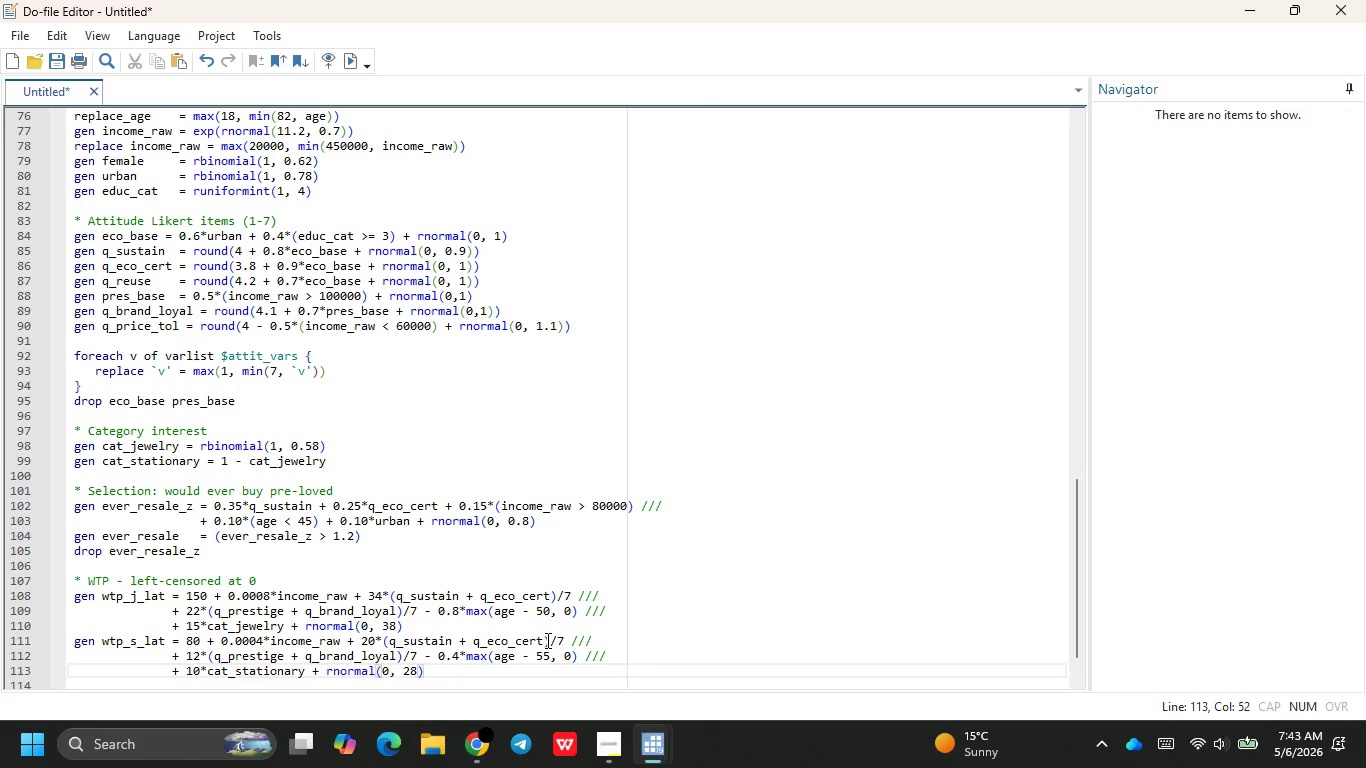 
key(Enter)
 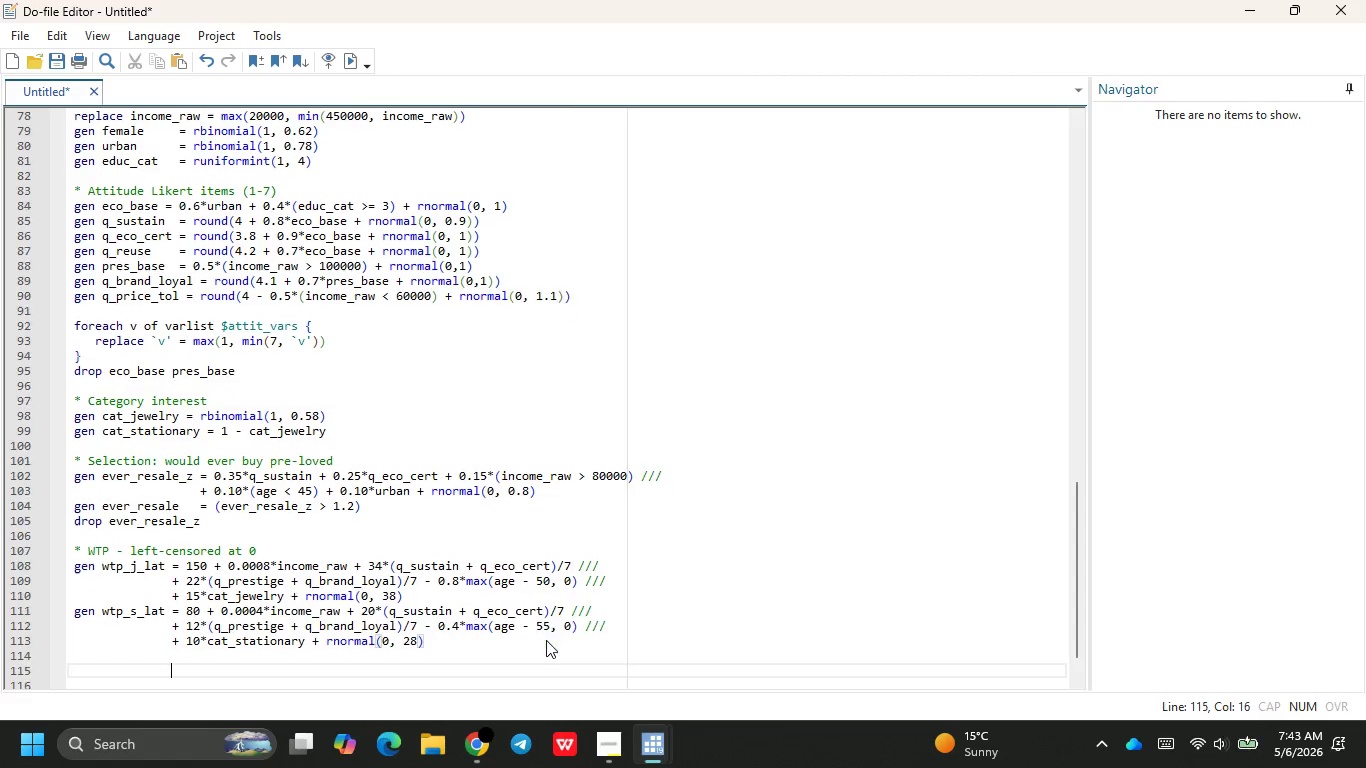 
key(Enter)
 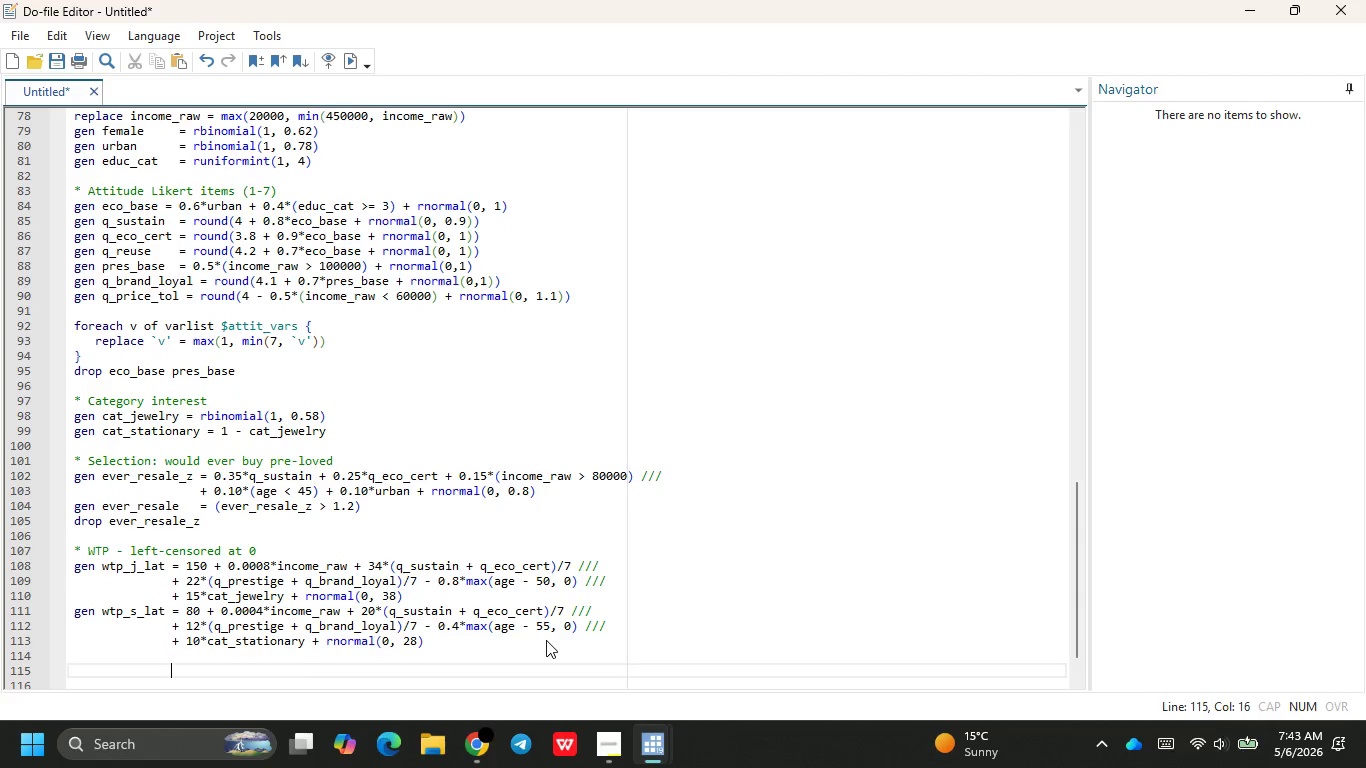 
key(Backspace)
 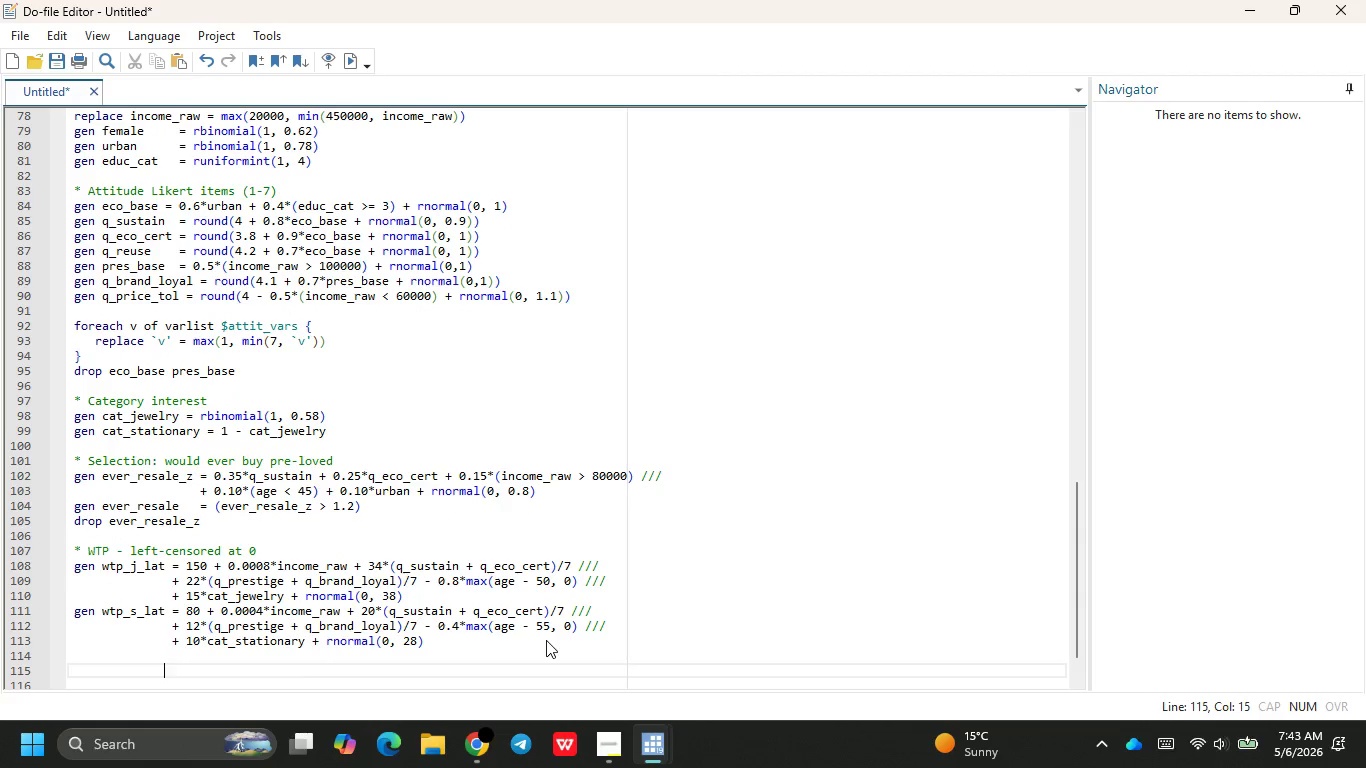 
key(Backspace)
 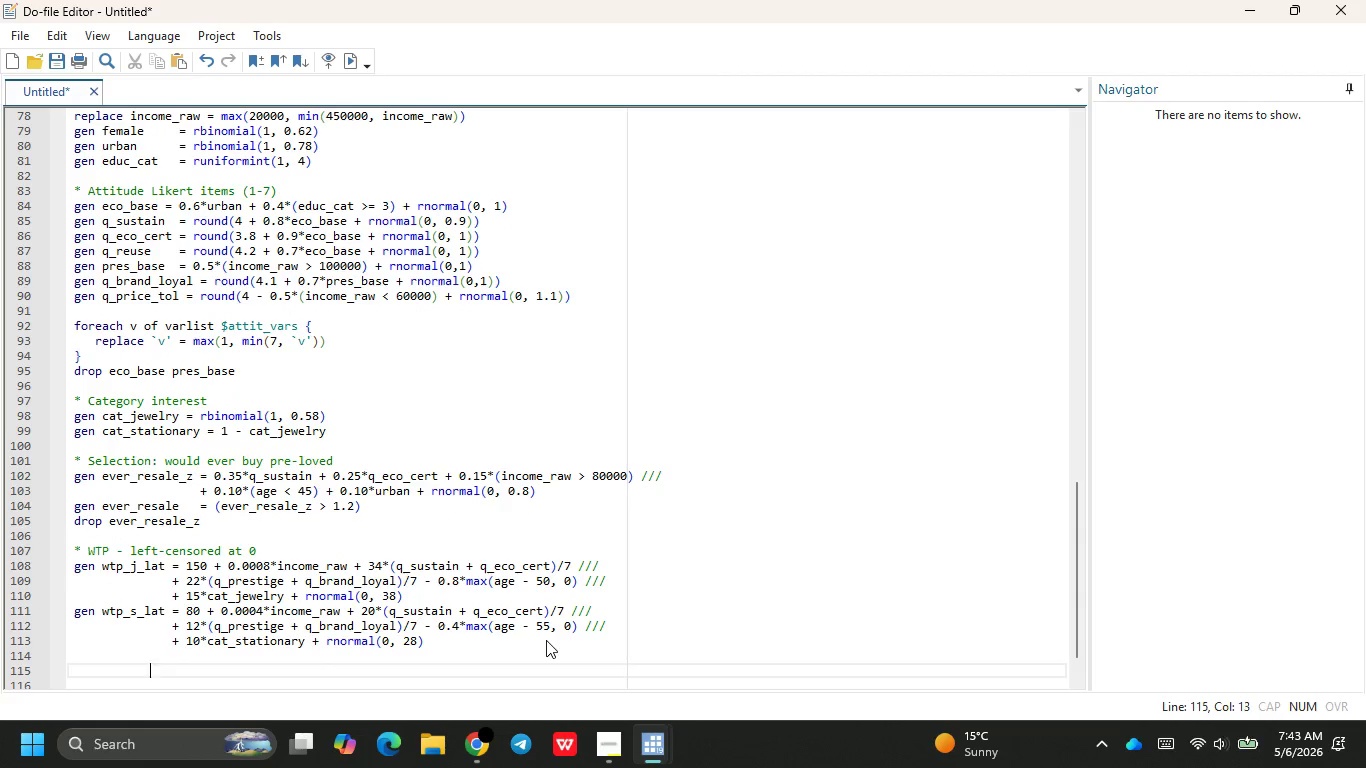 
key(Backspace)
 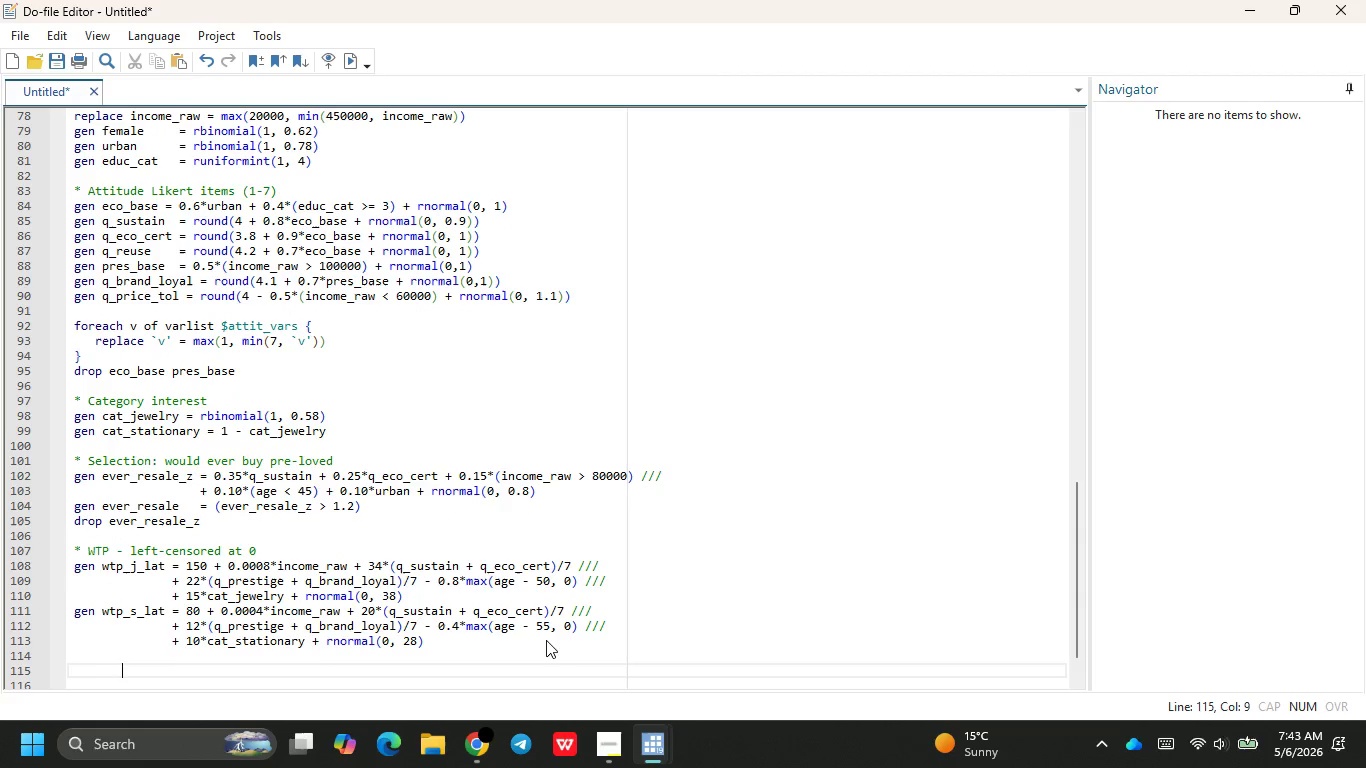 
key(Backspace)
 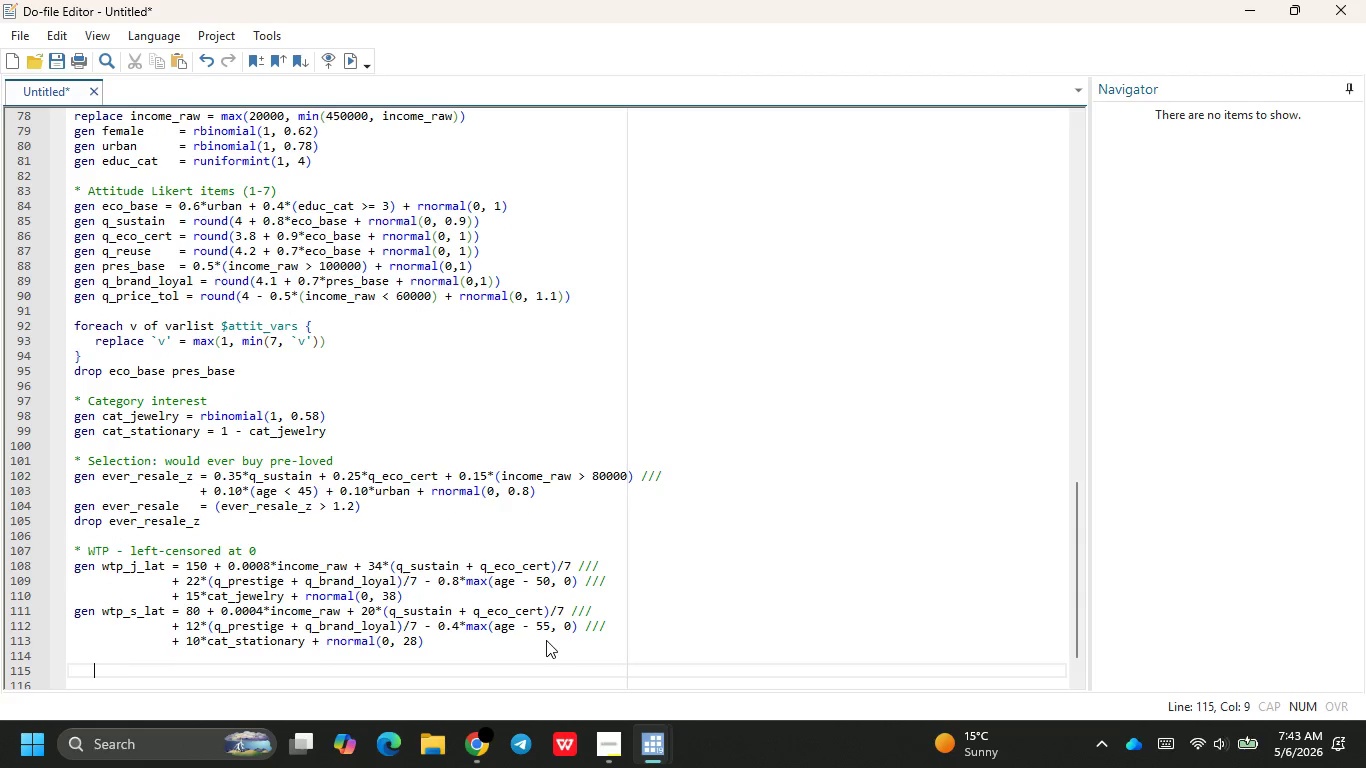 
key(Backspace)
 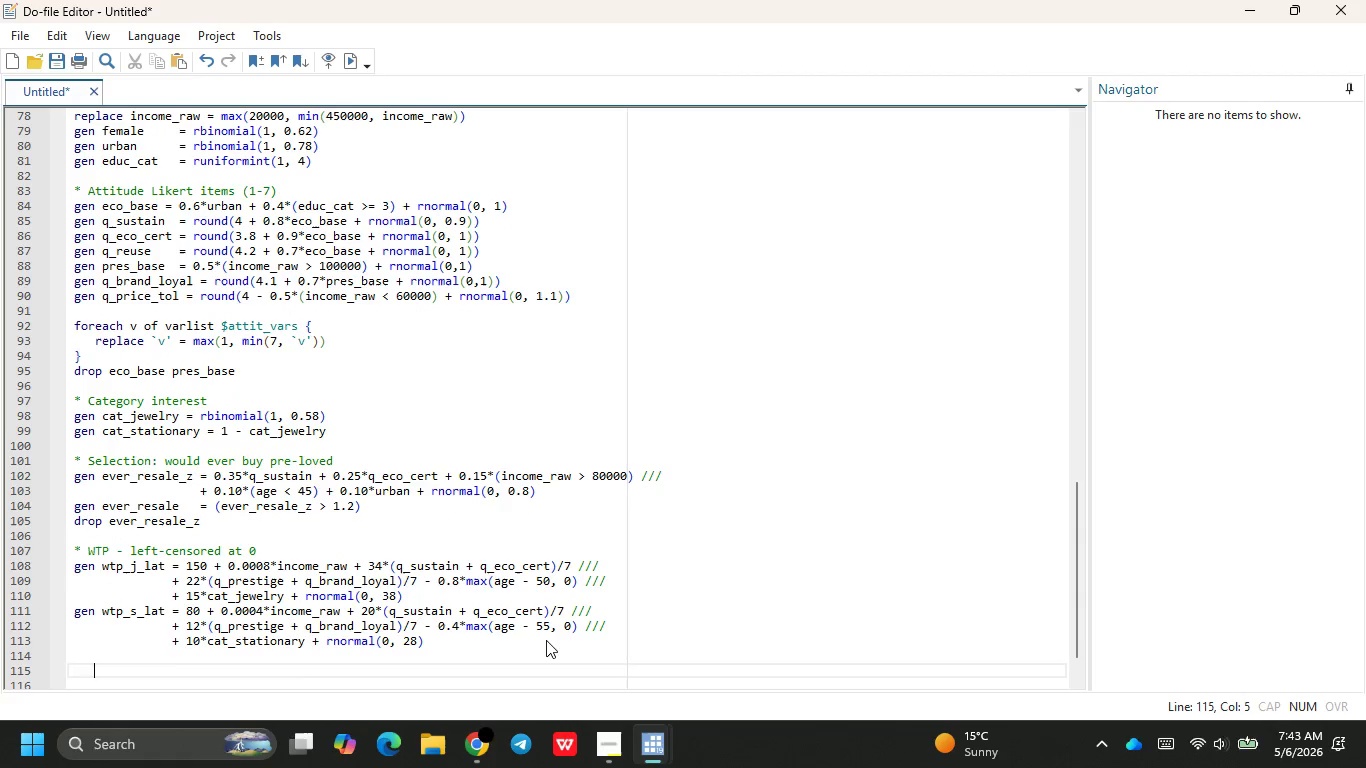 
key(Backspace)
 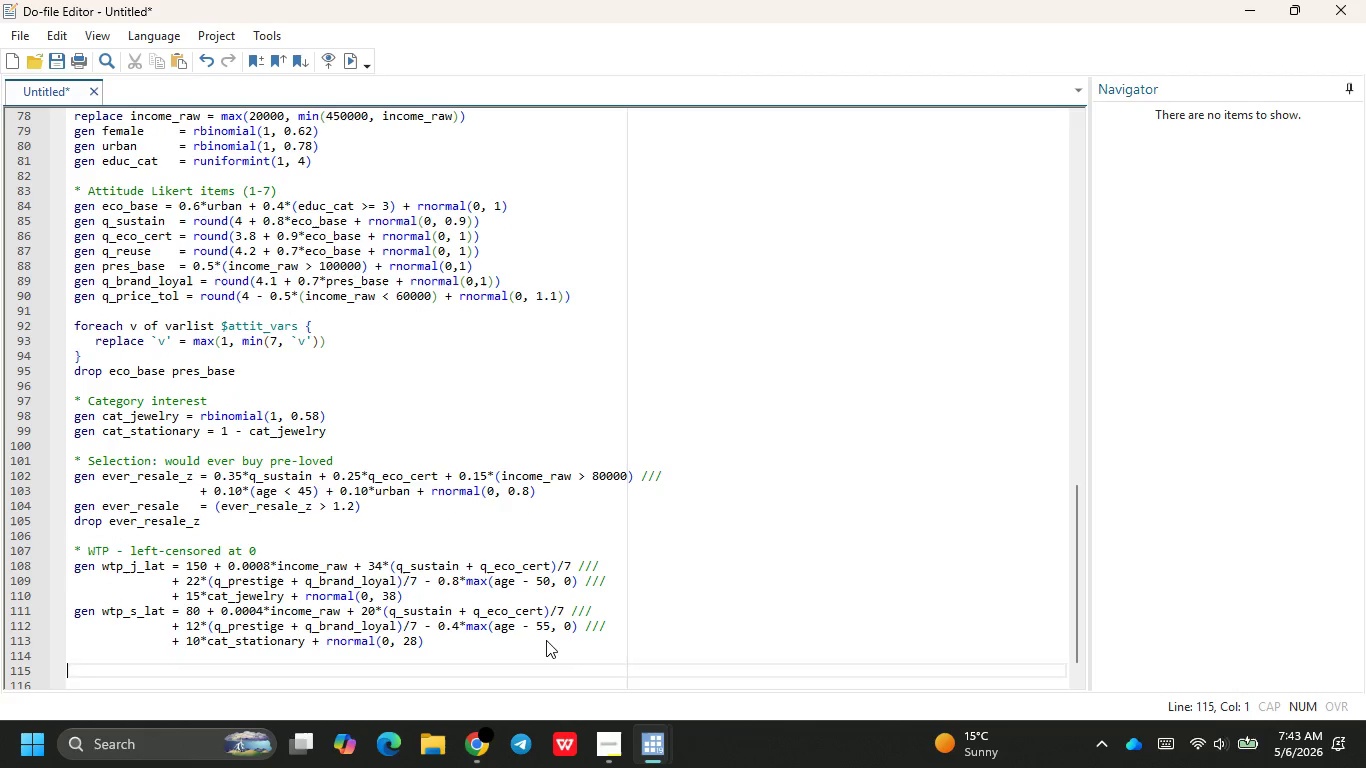 
key(Backspace)
 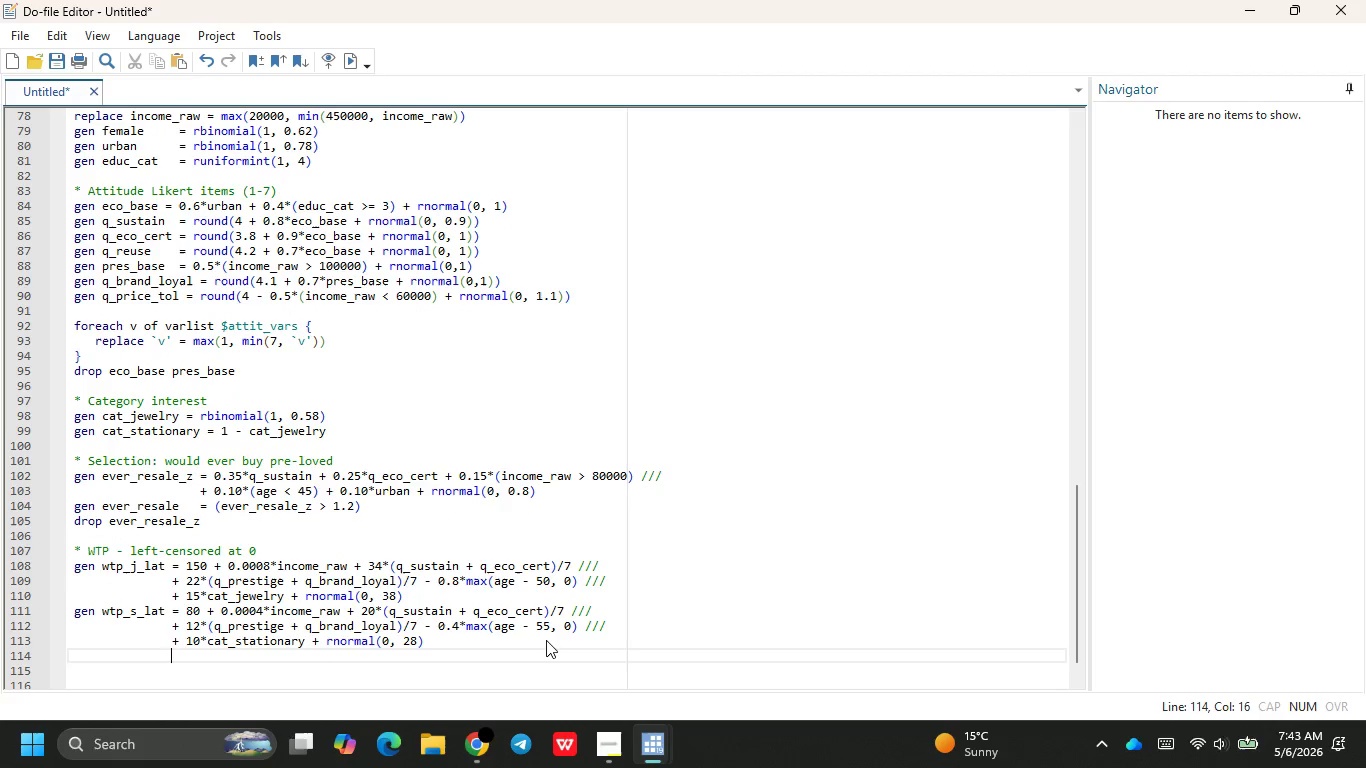 
key(Backspace)
 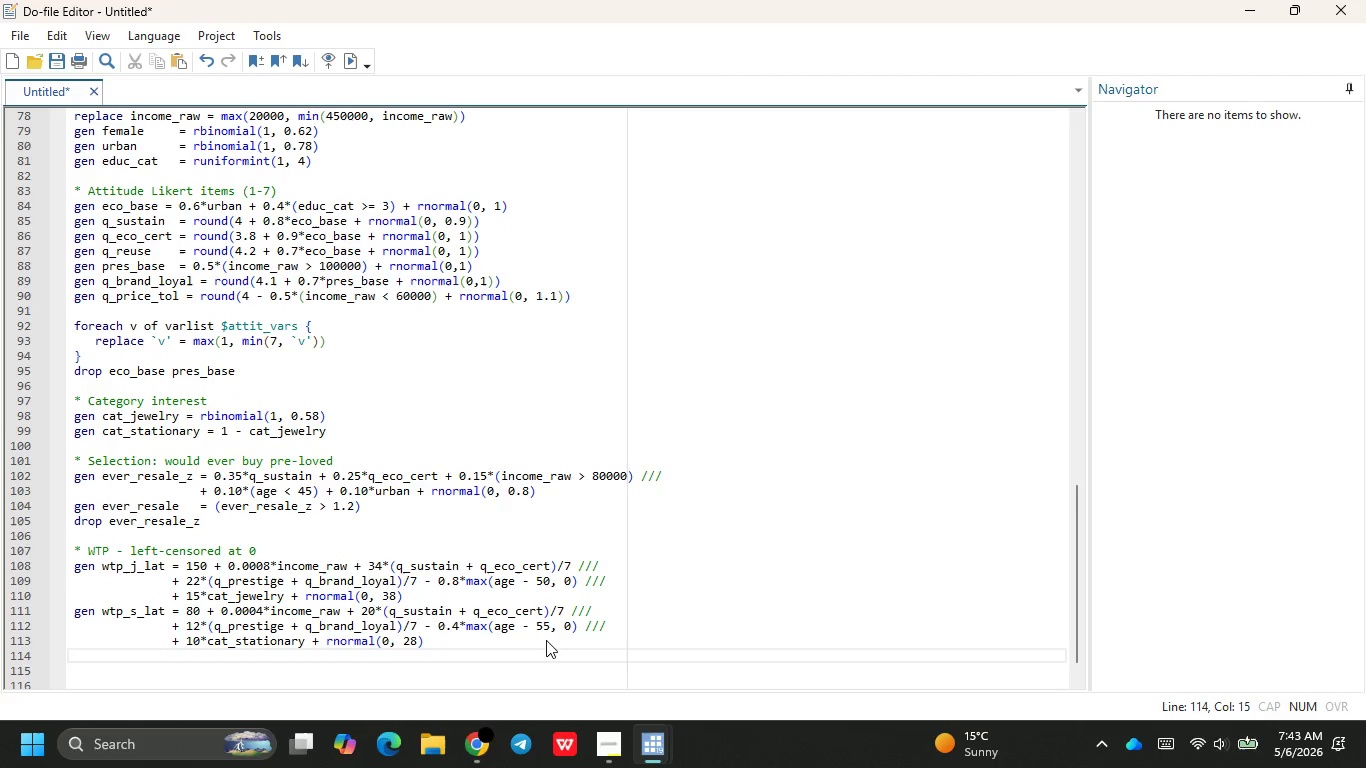 
key(Enter)
 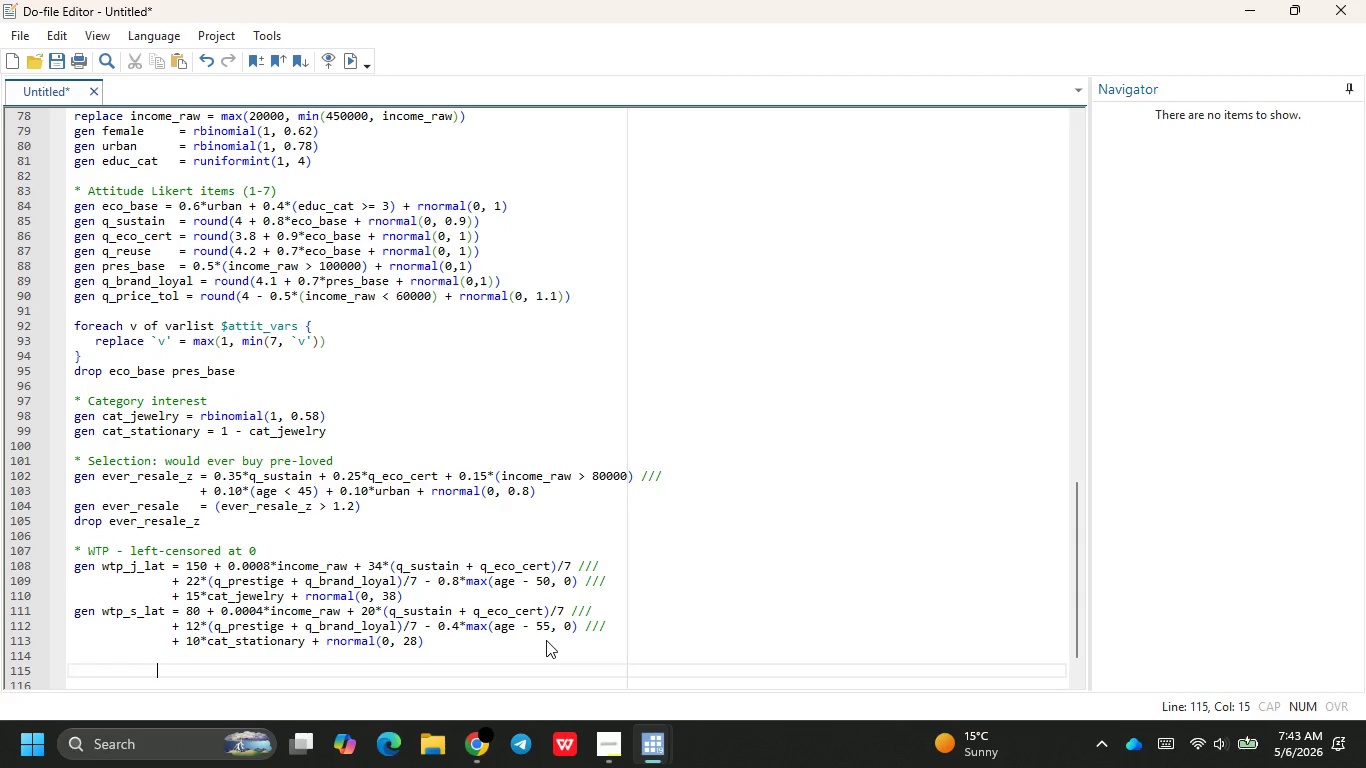 
key(Backspace)
key(Backspace)
key(Backspace)
key(Backspace)
key(Backspace)
type( gen wto)
key(Backspace)
type(p_j)
key(Backspace)
type(k)
key(Backspace)
type(j)
 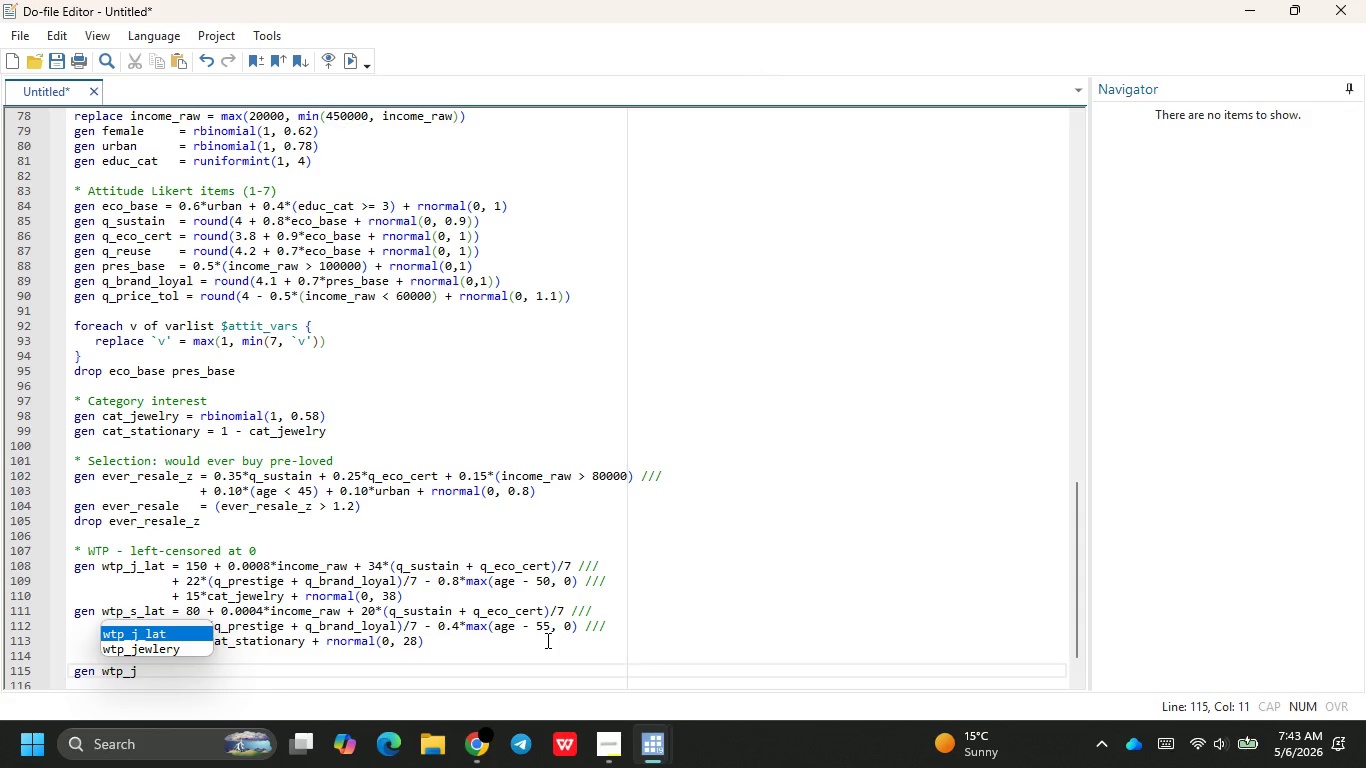 
key(ArrowDown)
 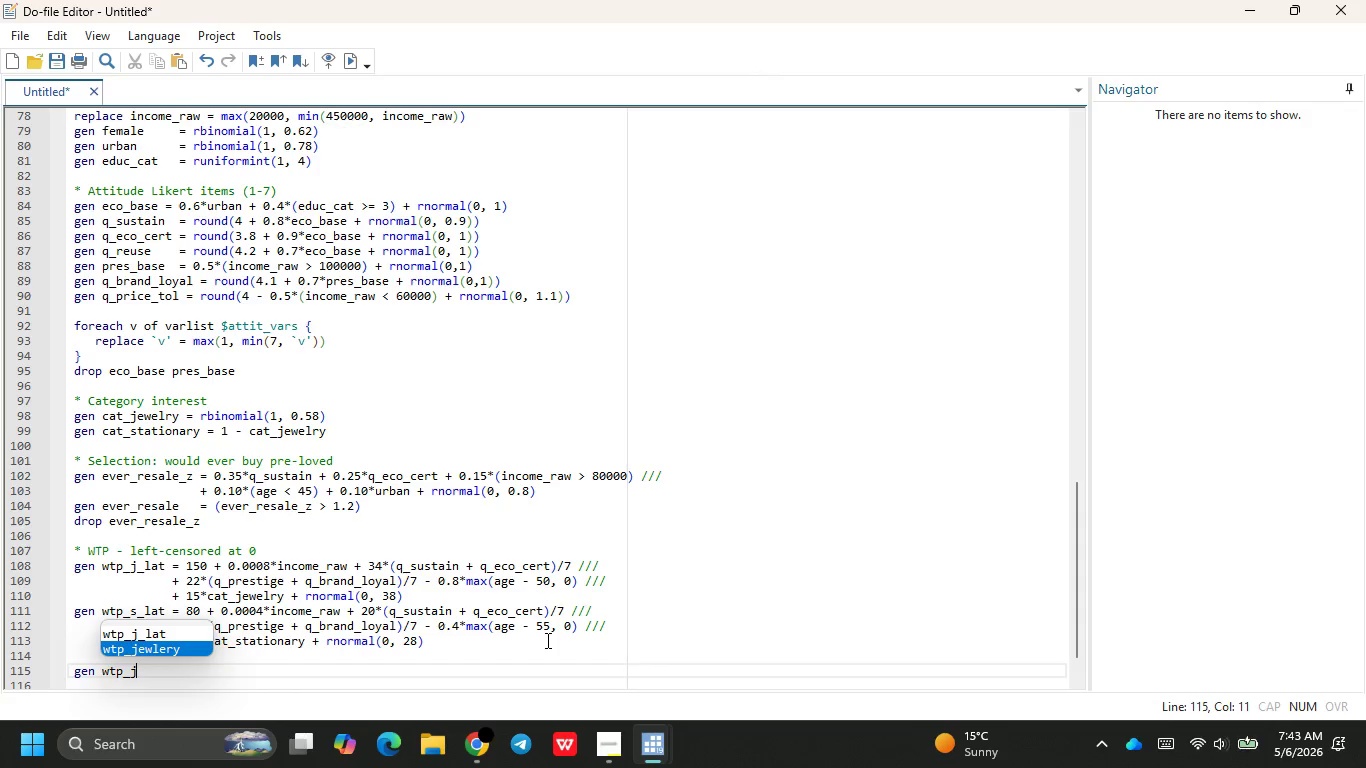 
key(Enter)
 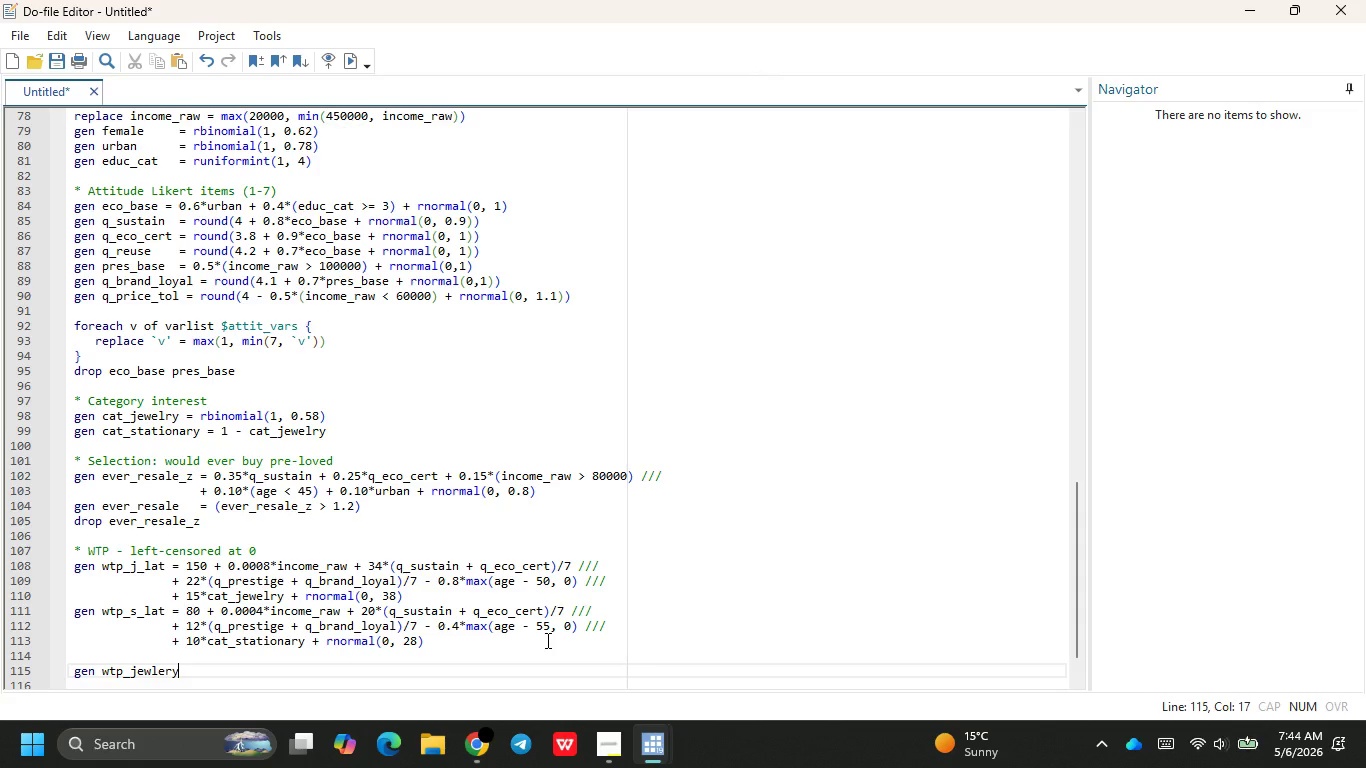 
wait(59.28)
 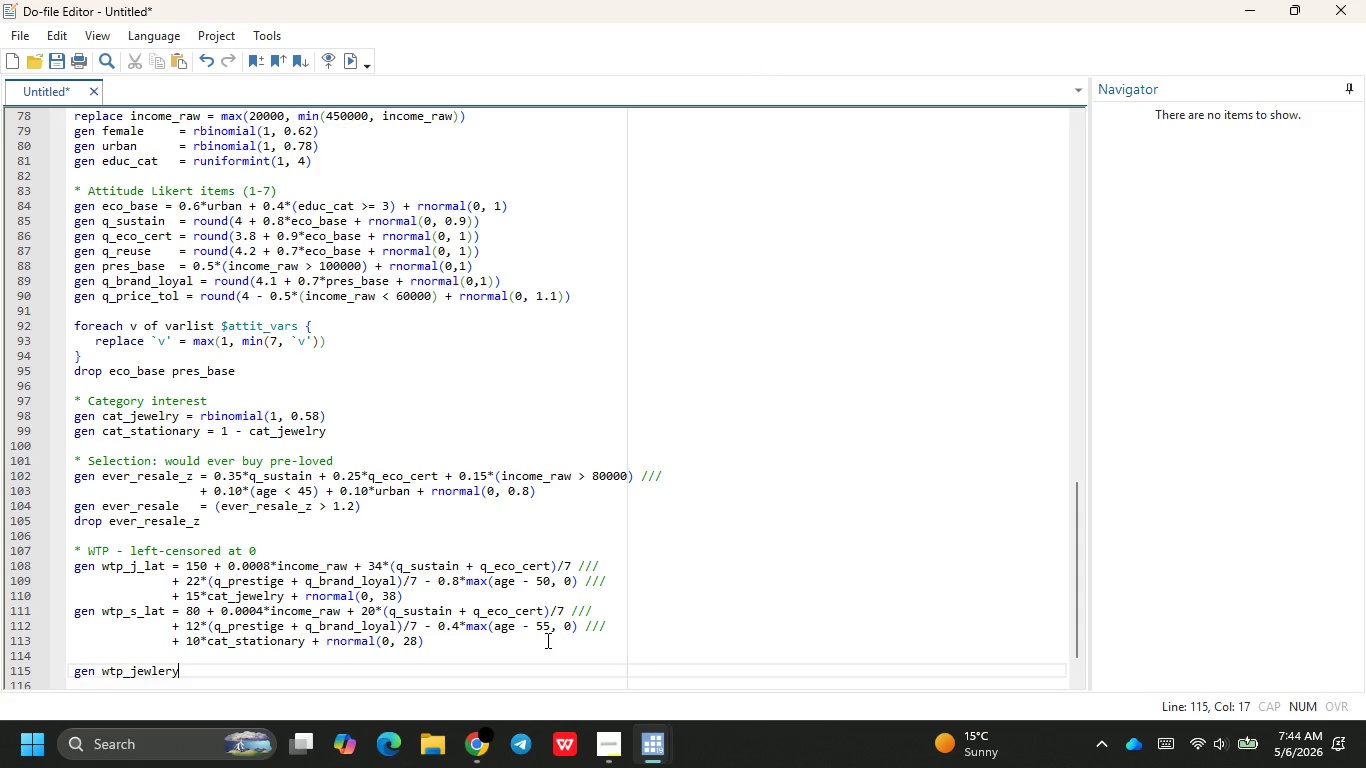 
type( = wtp)
 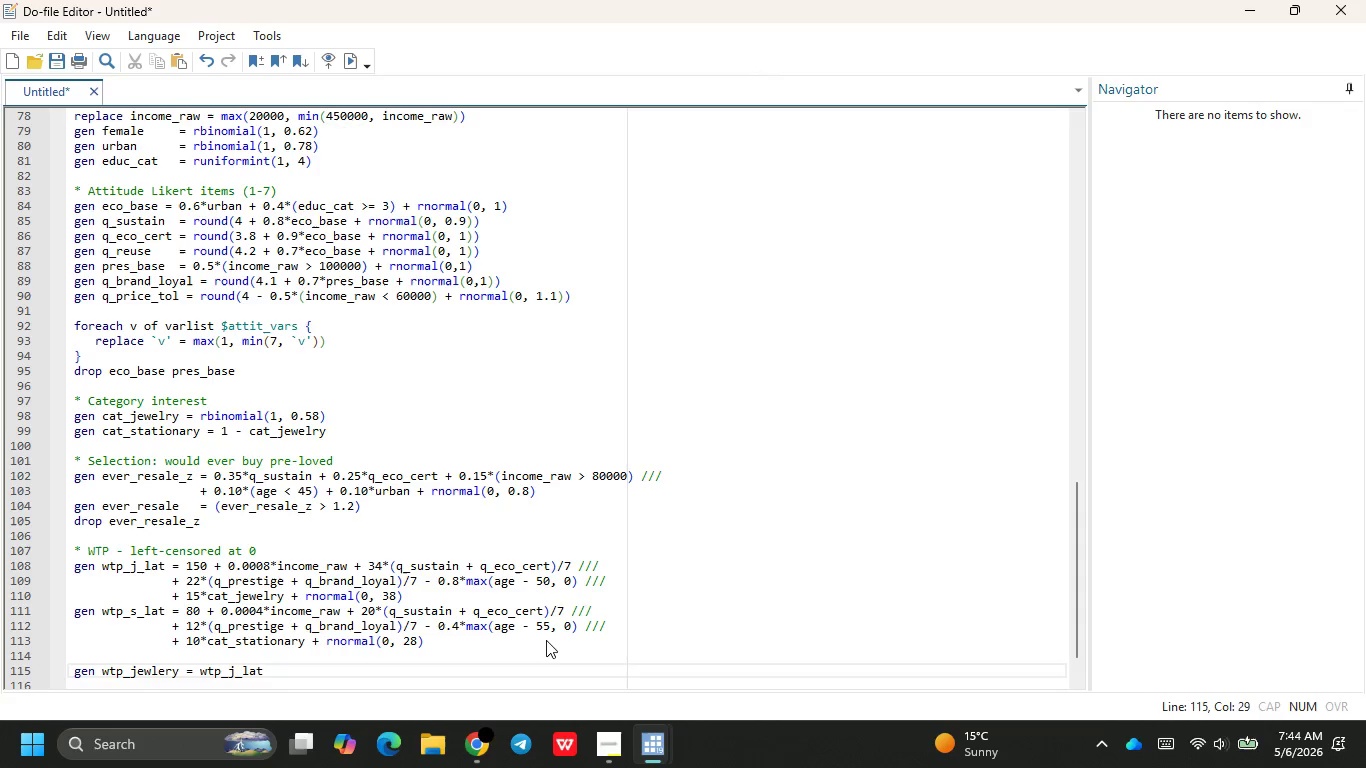 
key(Enter)
 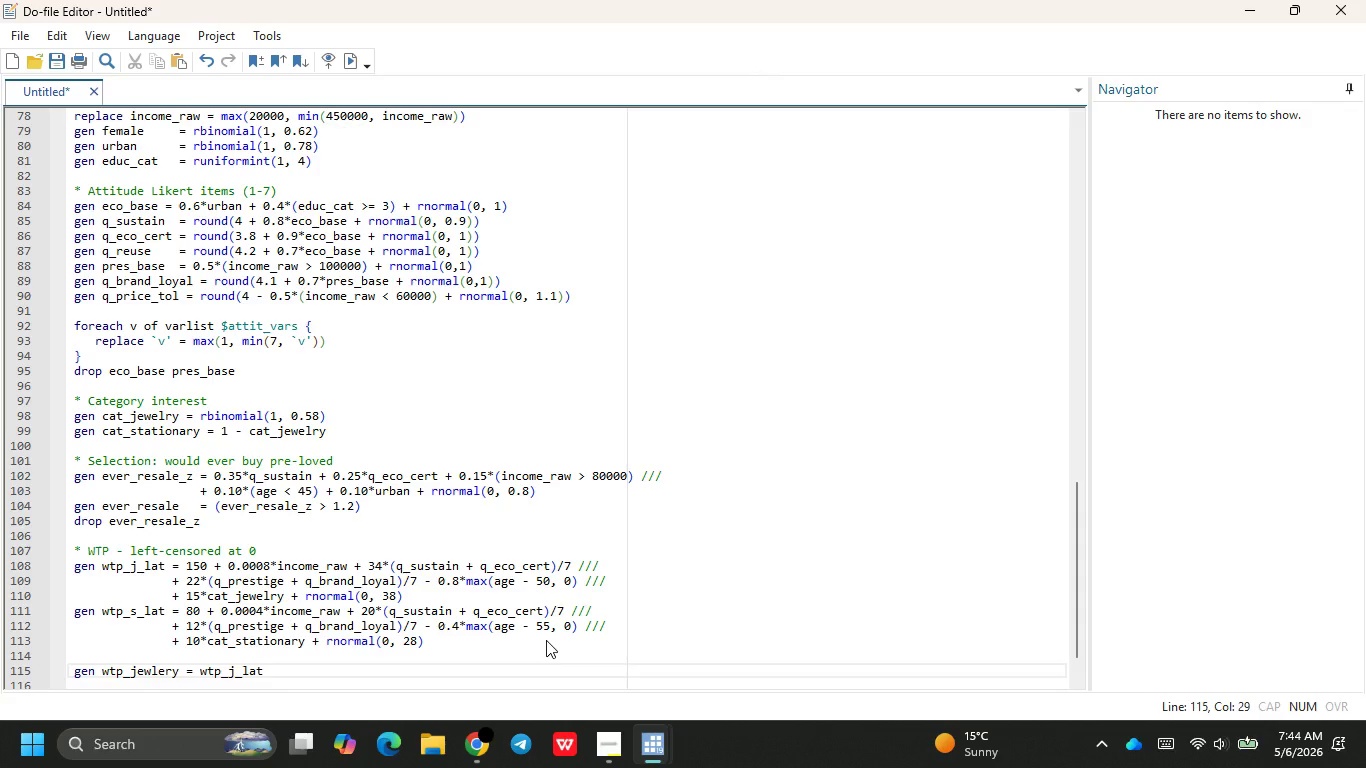 
type( * ever)
 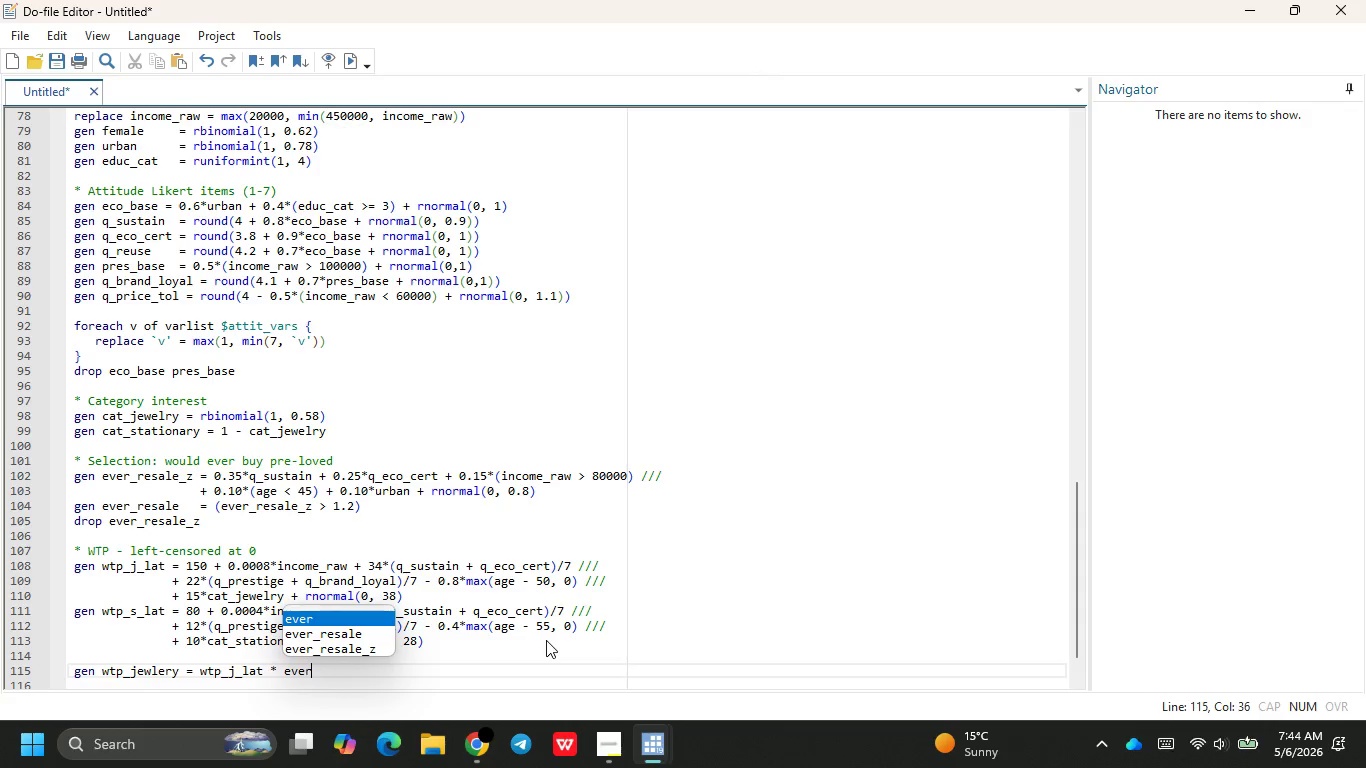 
key(ArrowLeft)
 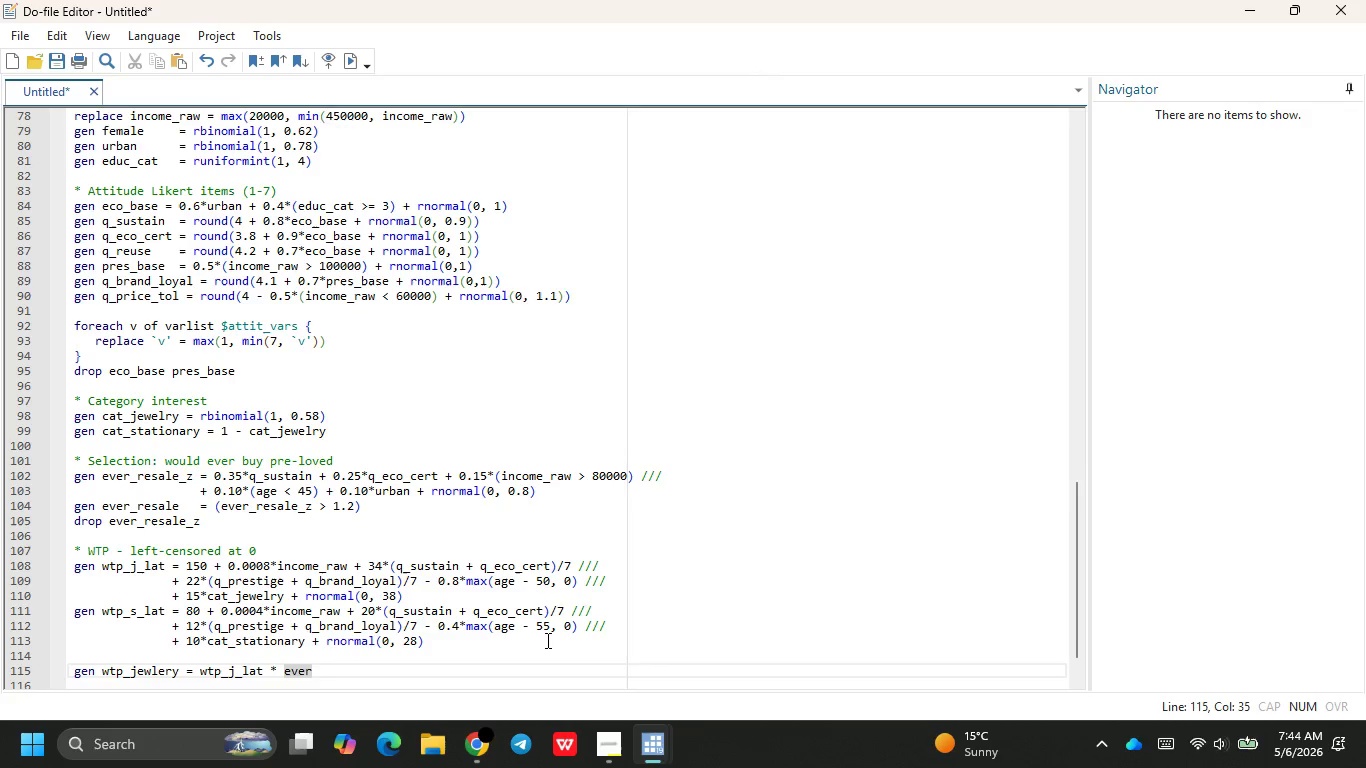 
key(ArrowDown)
 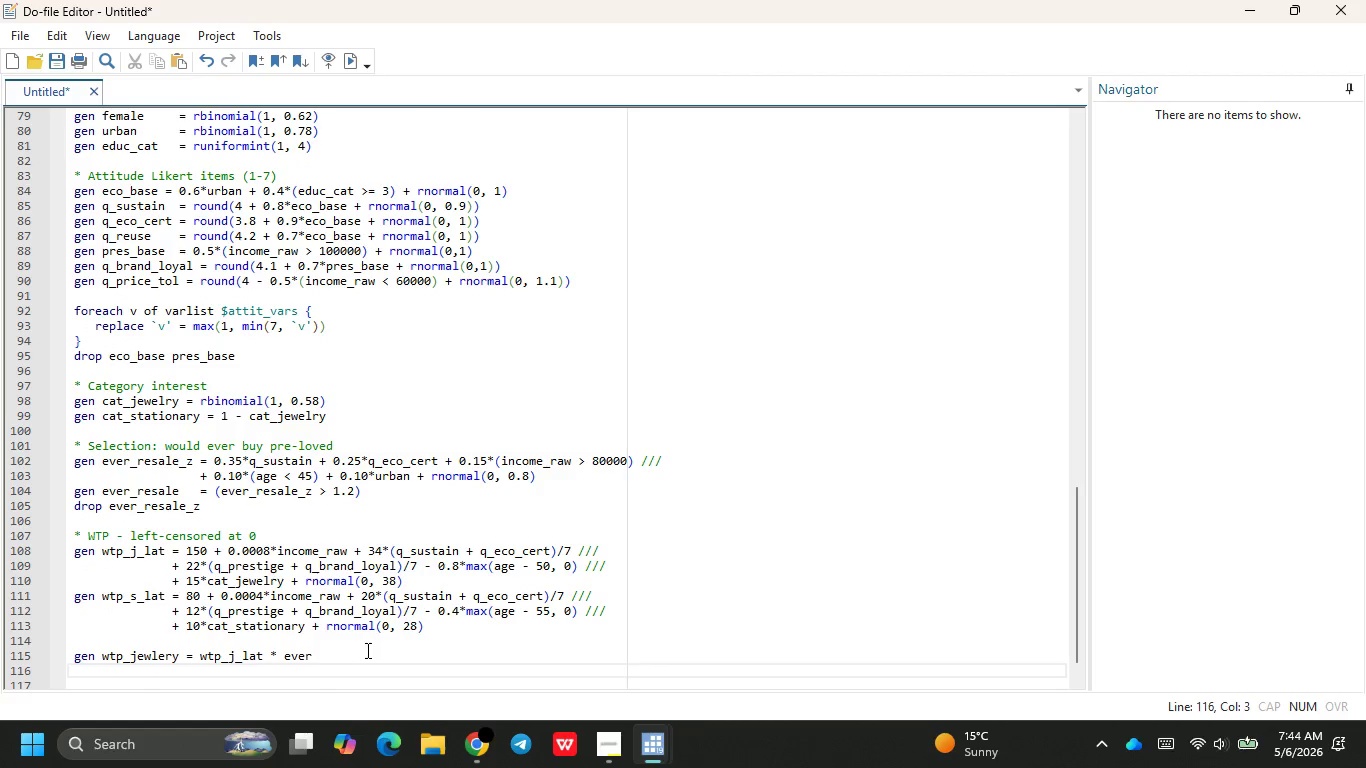 
left_click([357, 654])
 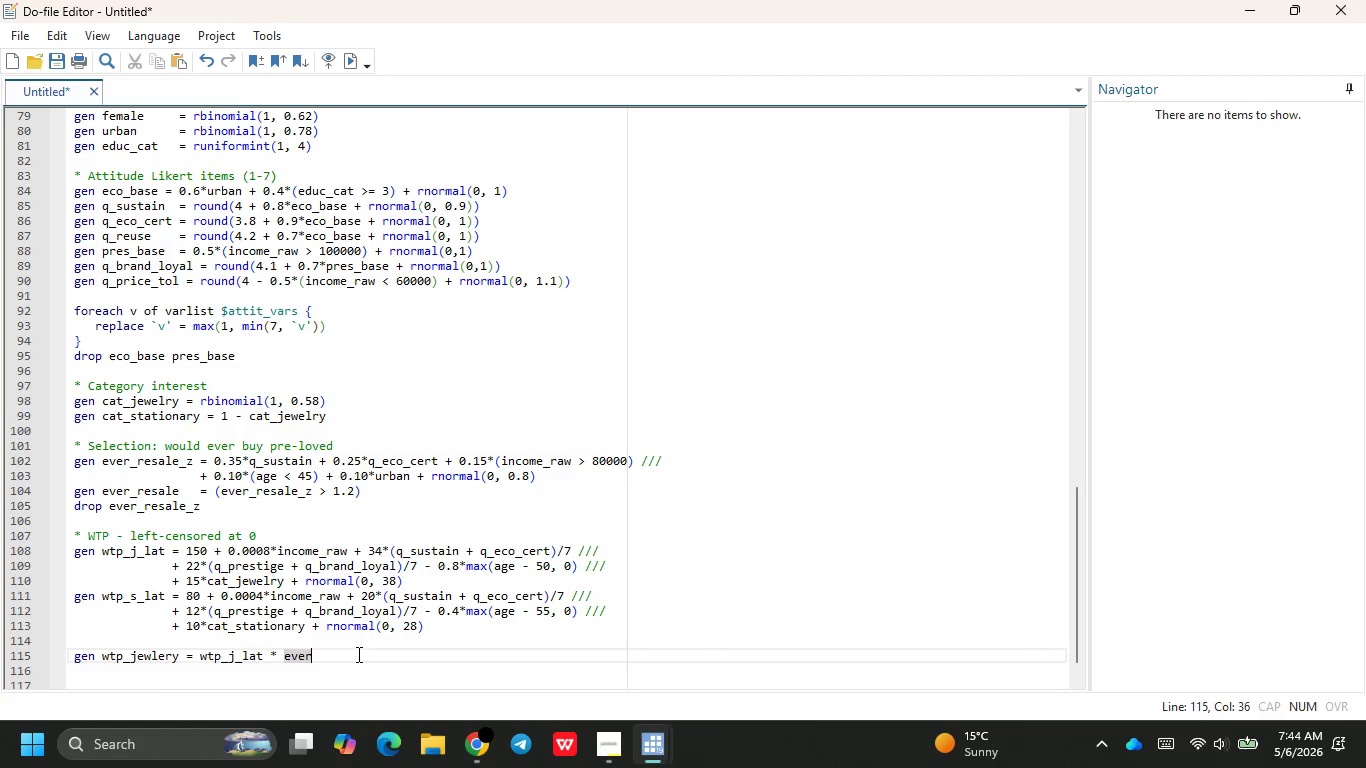 
type(_re)
 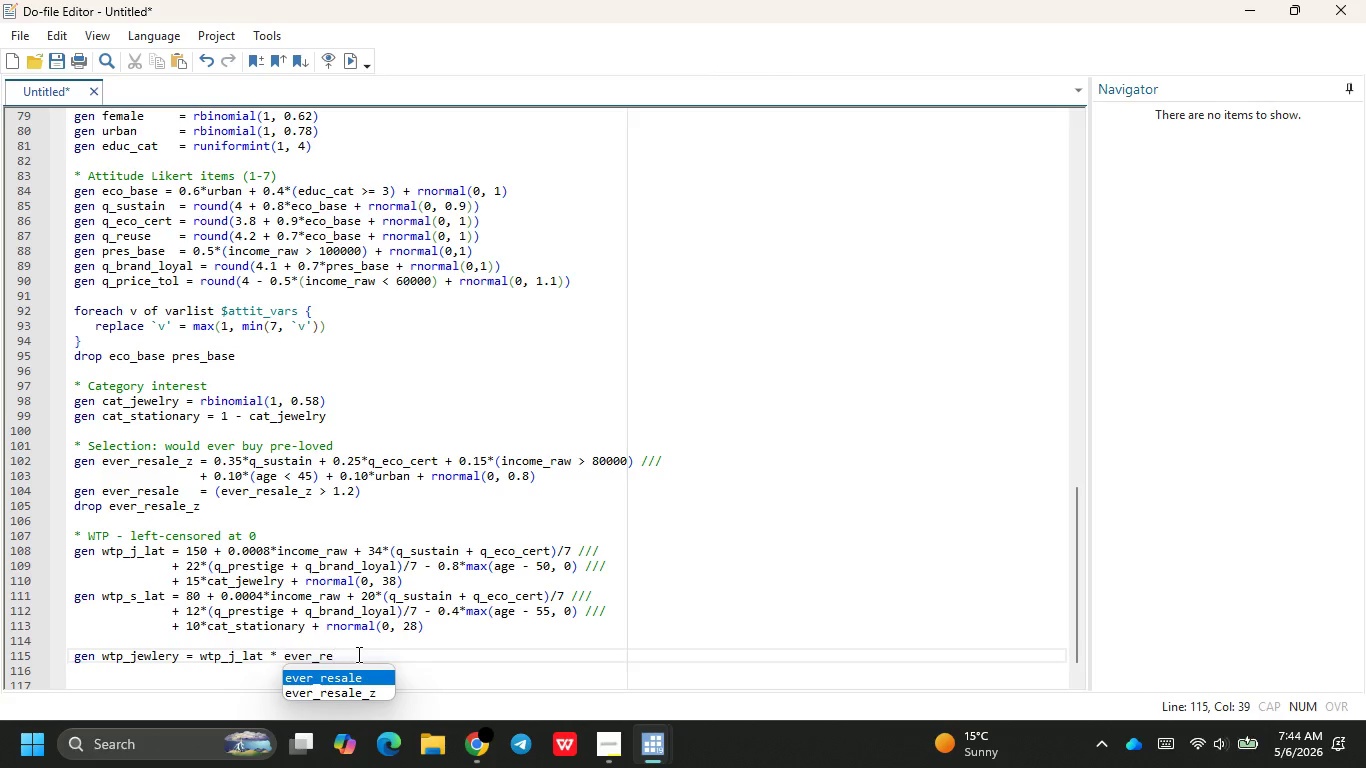 
key(Enter)
 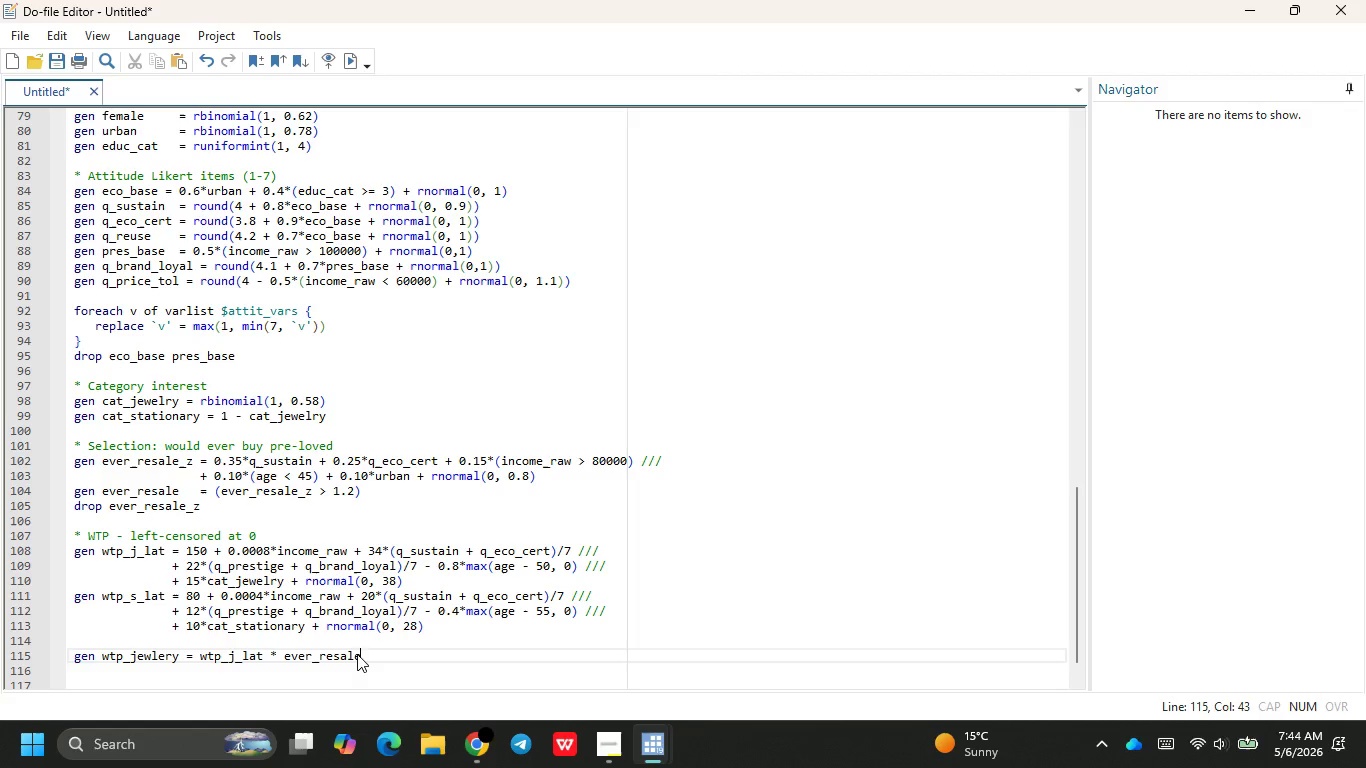 
key(Enter)
 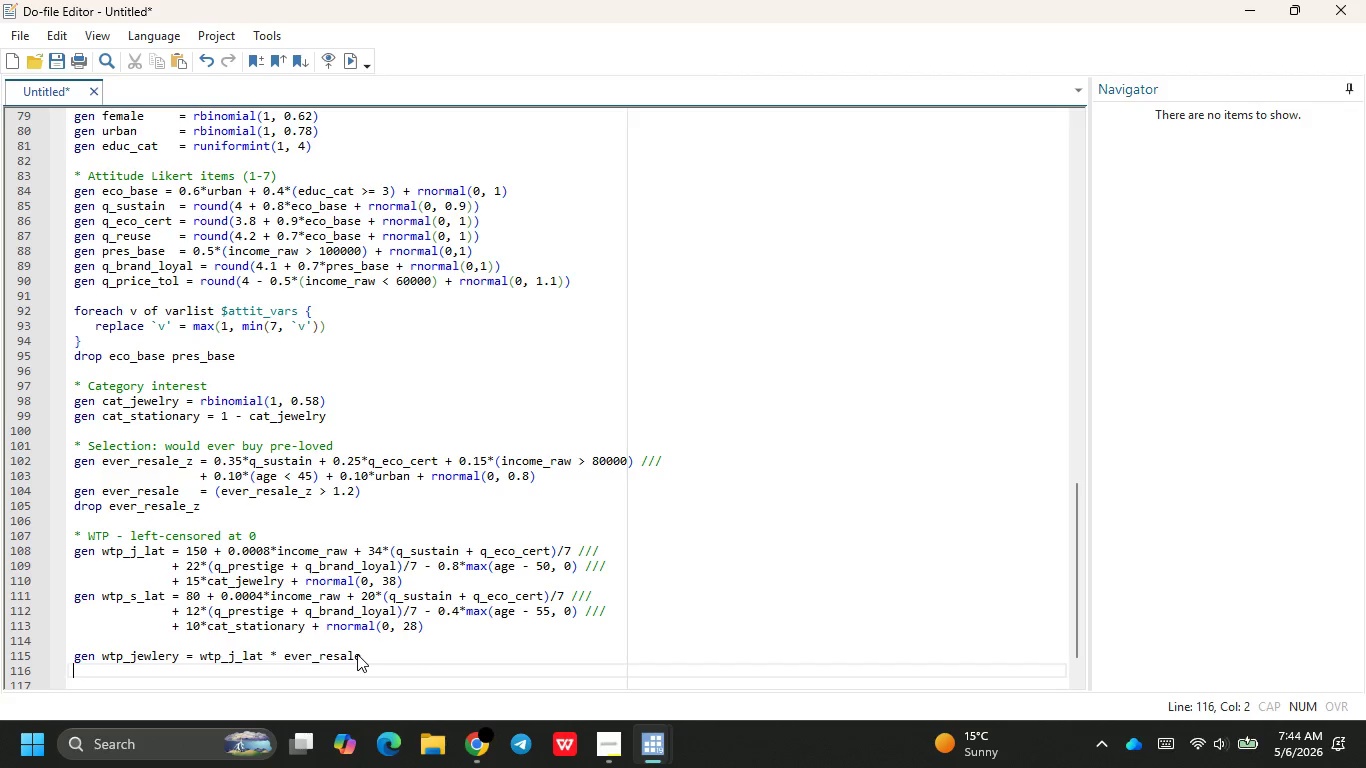 
type(gt)
key(Backspace)
type(en t)
key(Backspace)
type(wtp)
 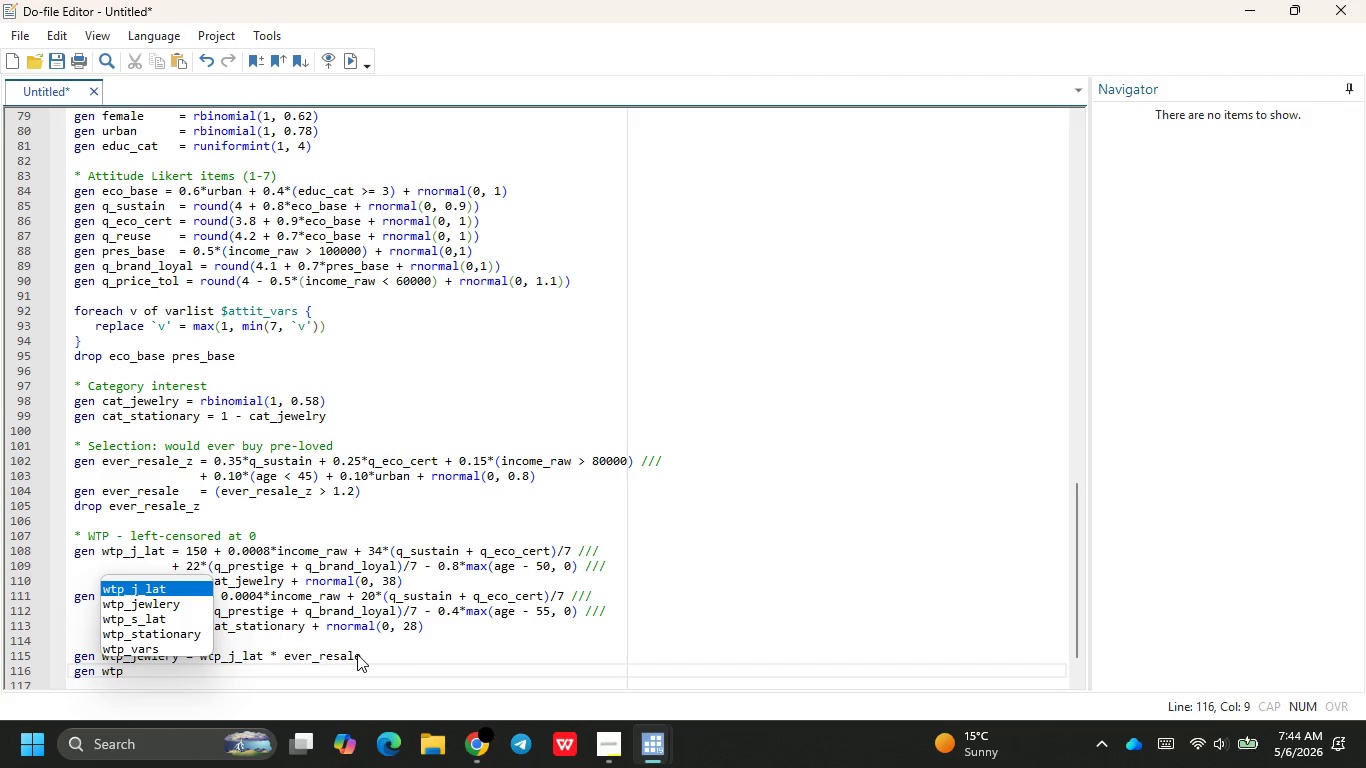 
key(ArrowDown)
 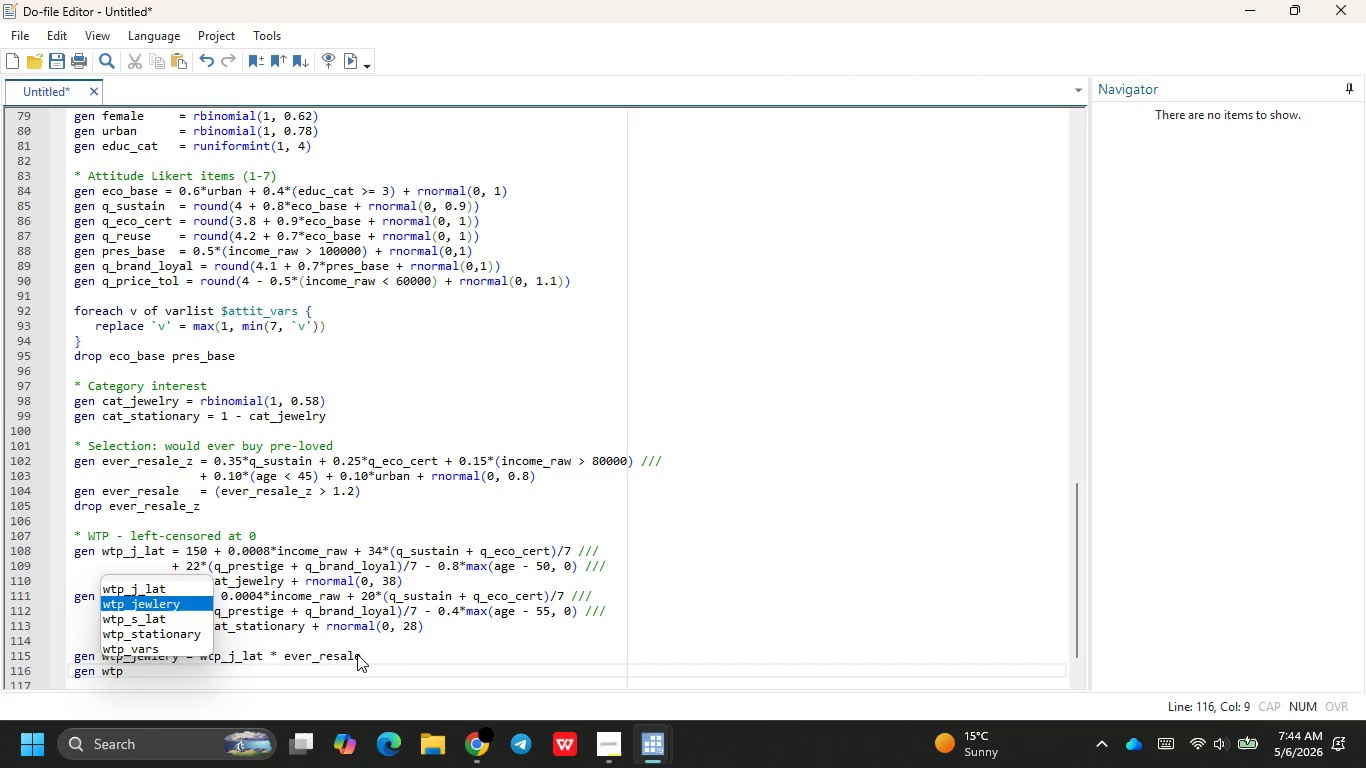 
key(ArrowDown)
 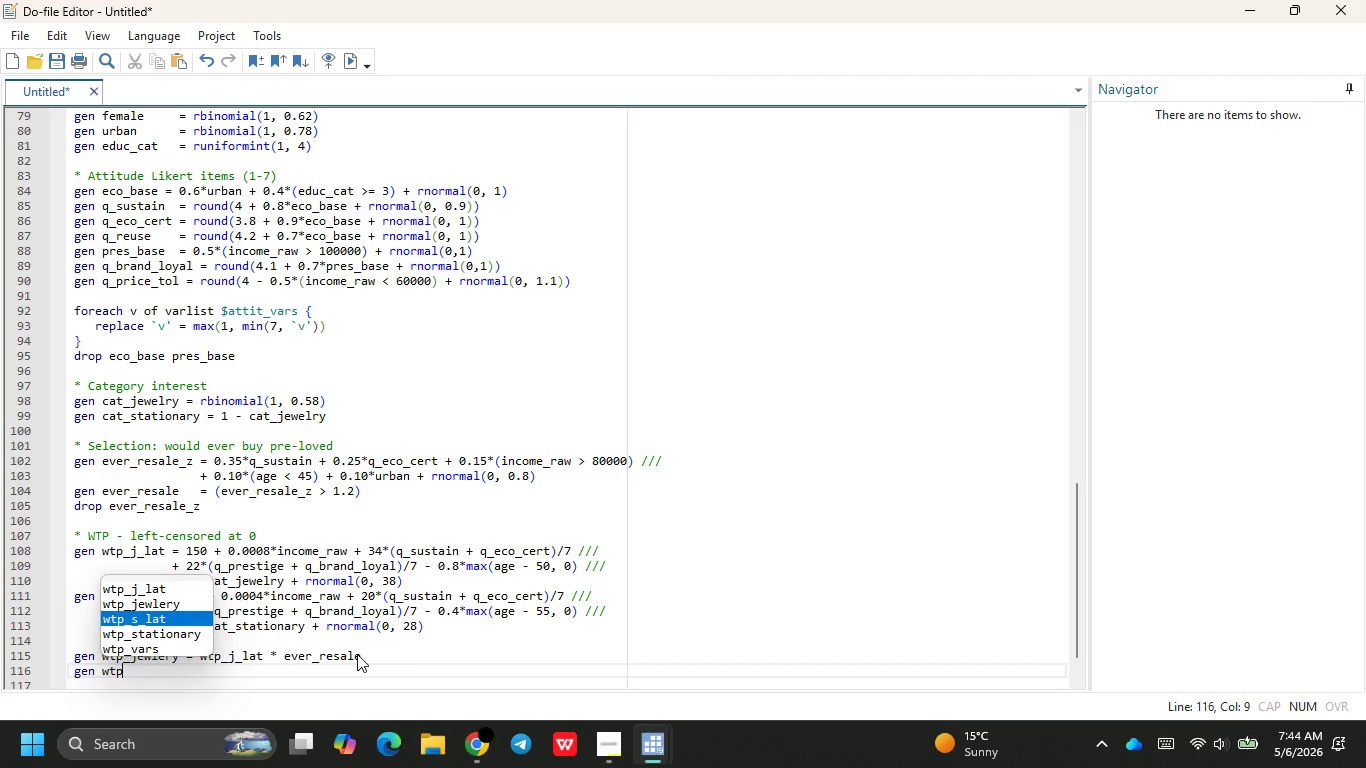 
key(ArrowDown)
 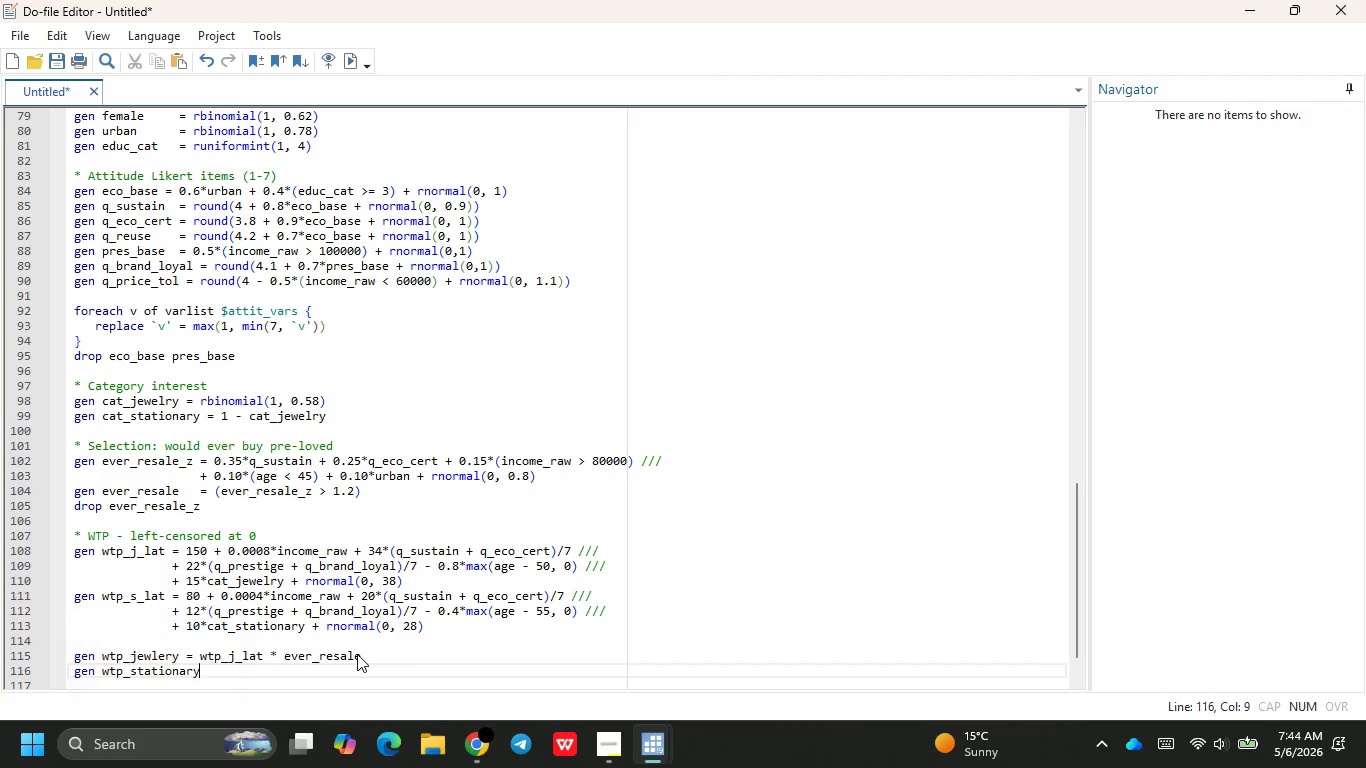 
key(Enter)
 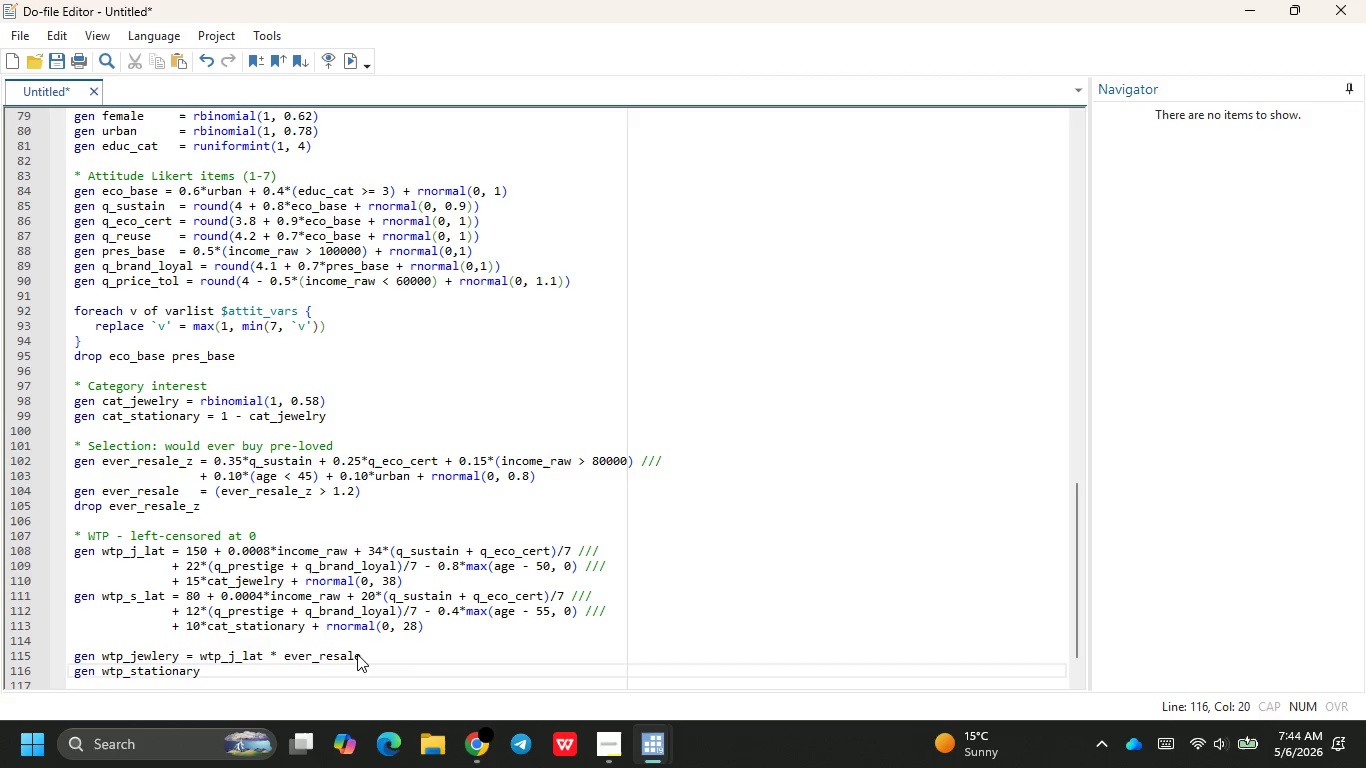 
type( = wtp_s)
 